 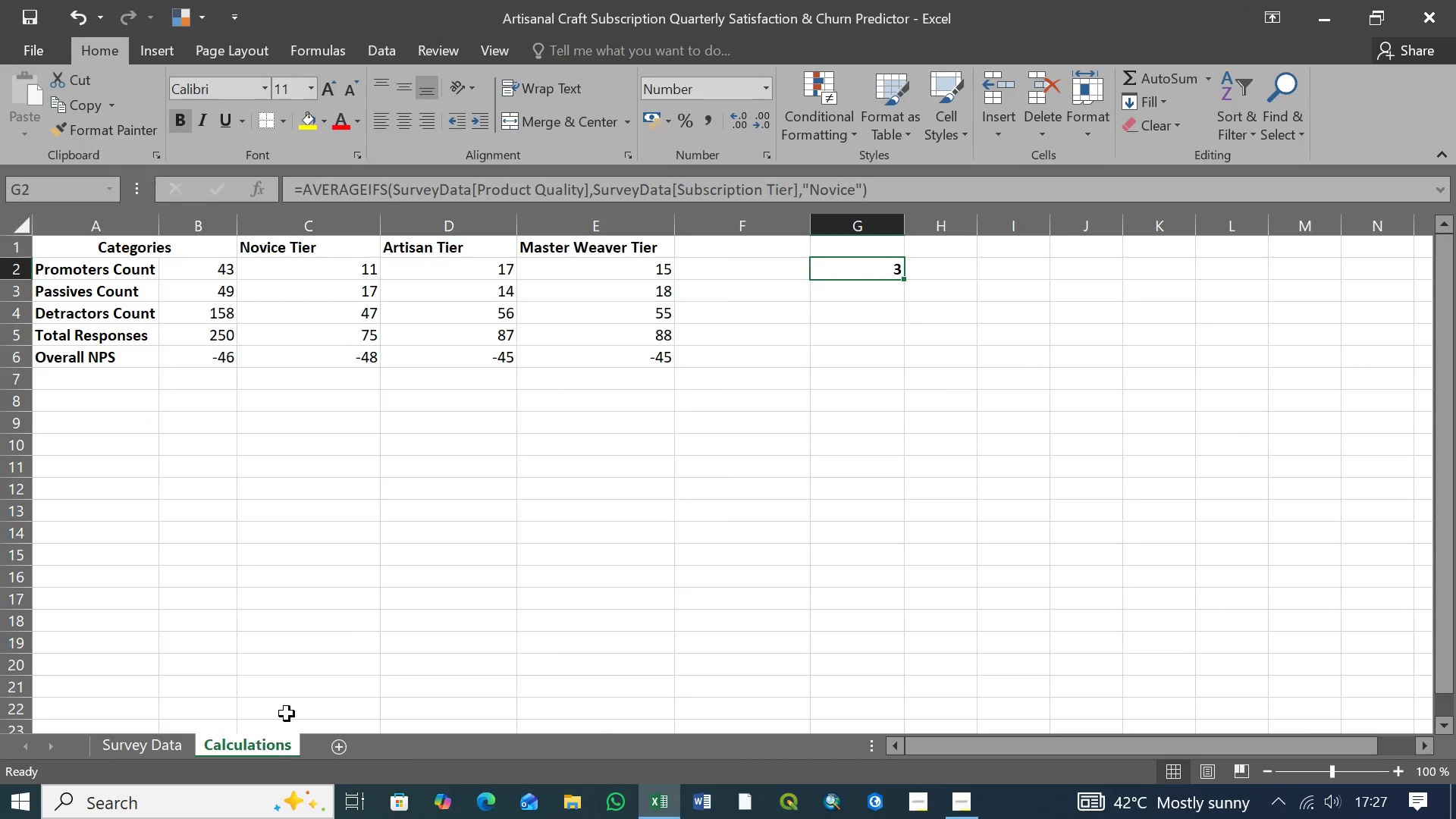 
left_click([861, 249])
 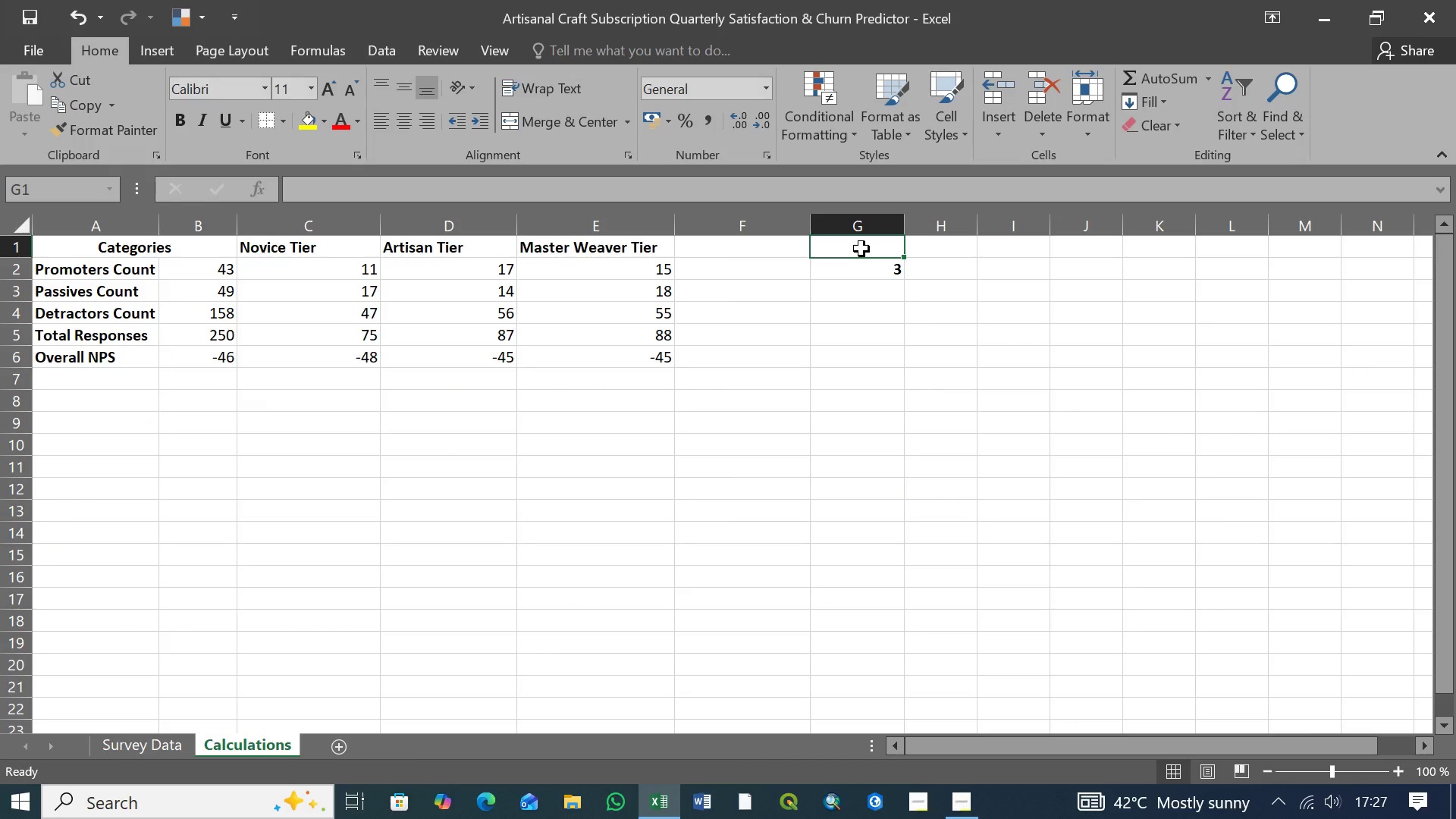 
left_click([770, 253])
 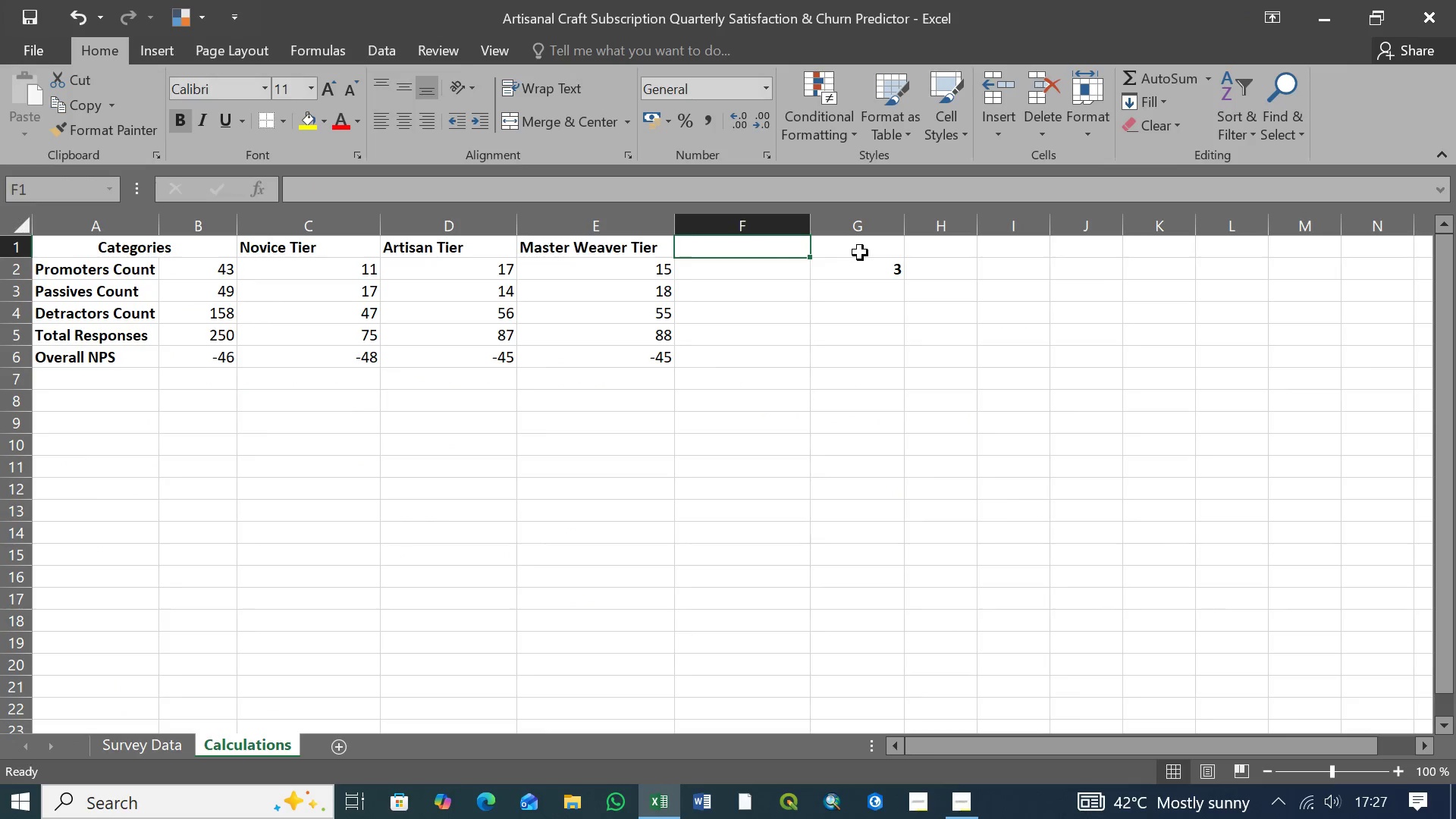 
left_click([860, 253])
 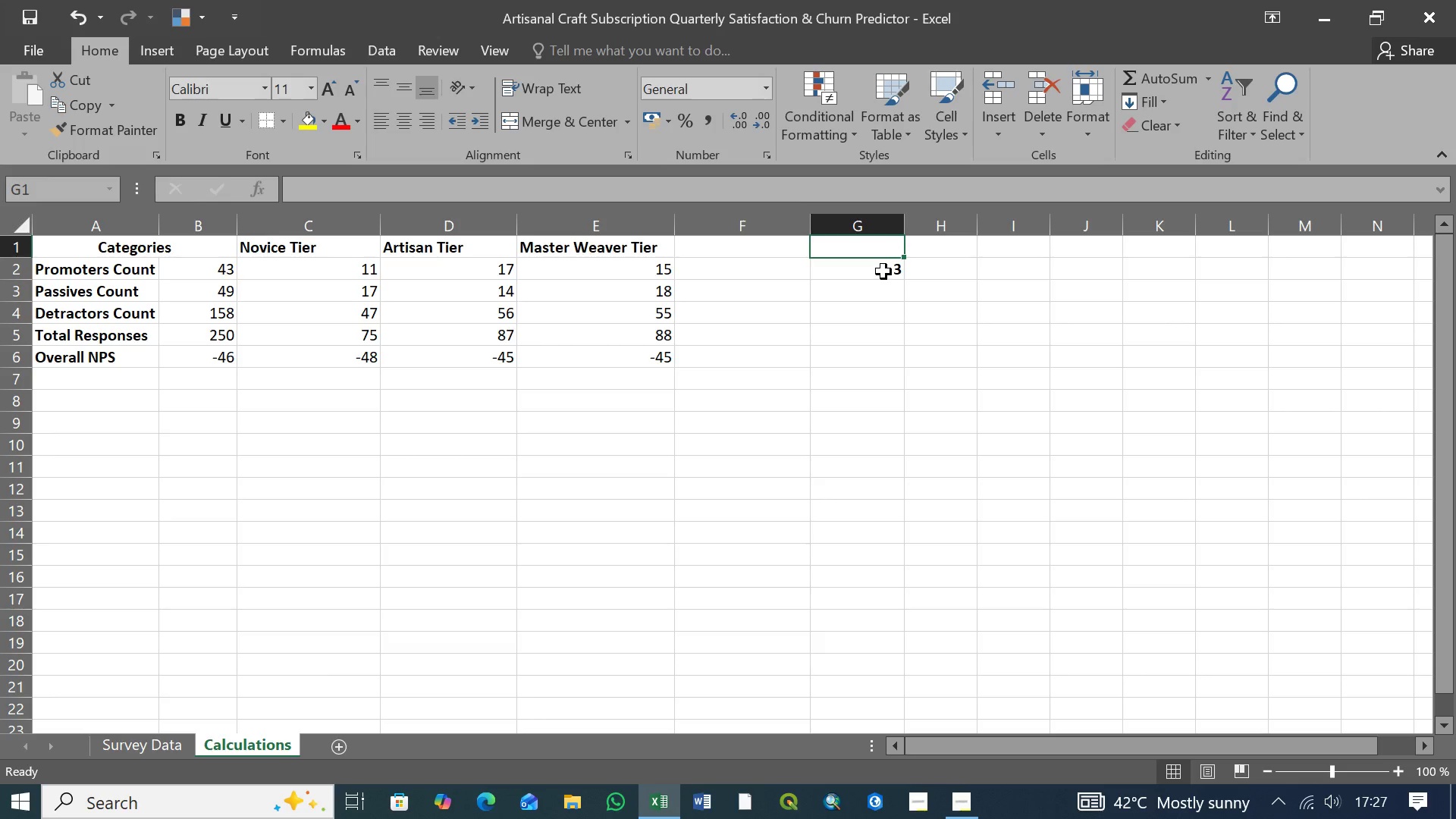 
left_click([883, 271])
 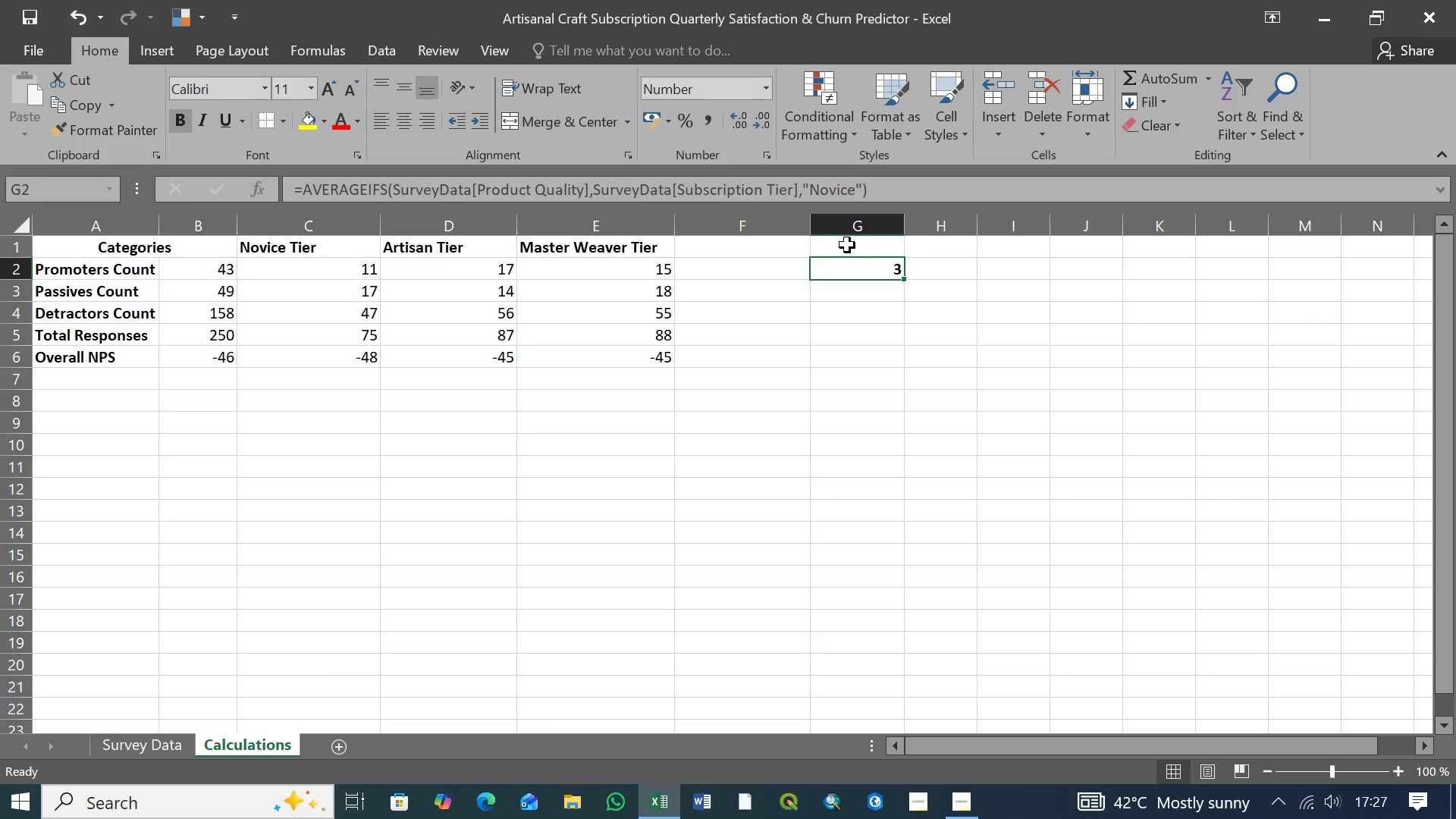 
left_click([849, 244])
 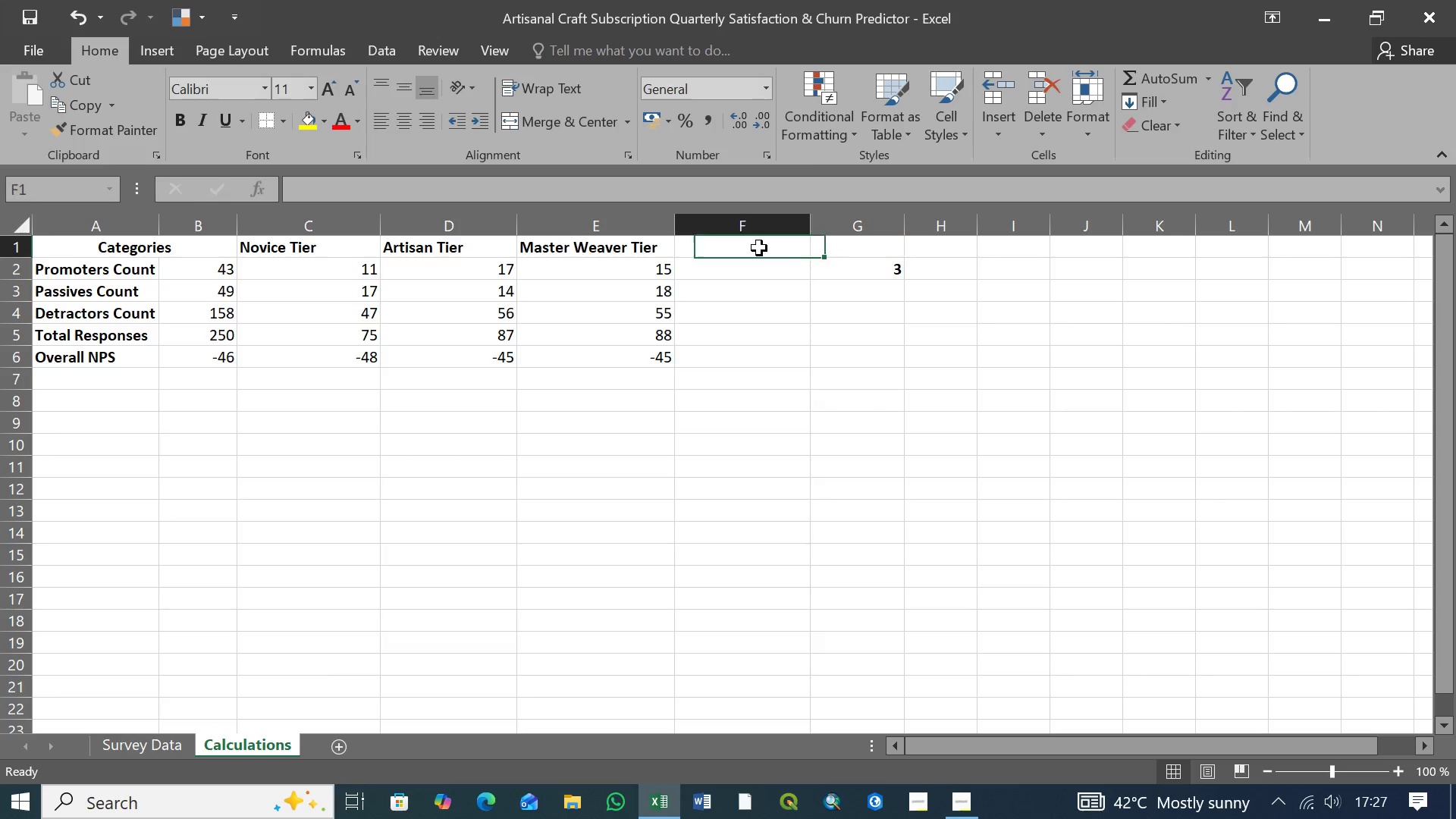 
left_click([759, 248])
 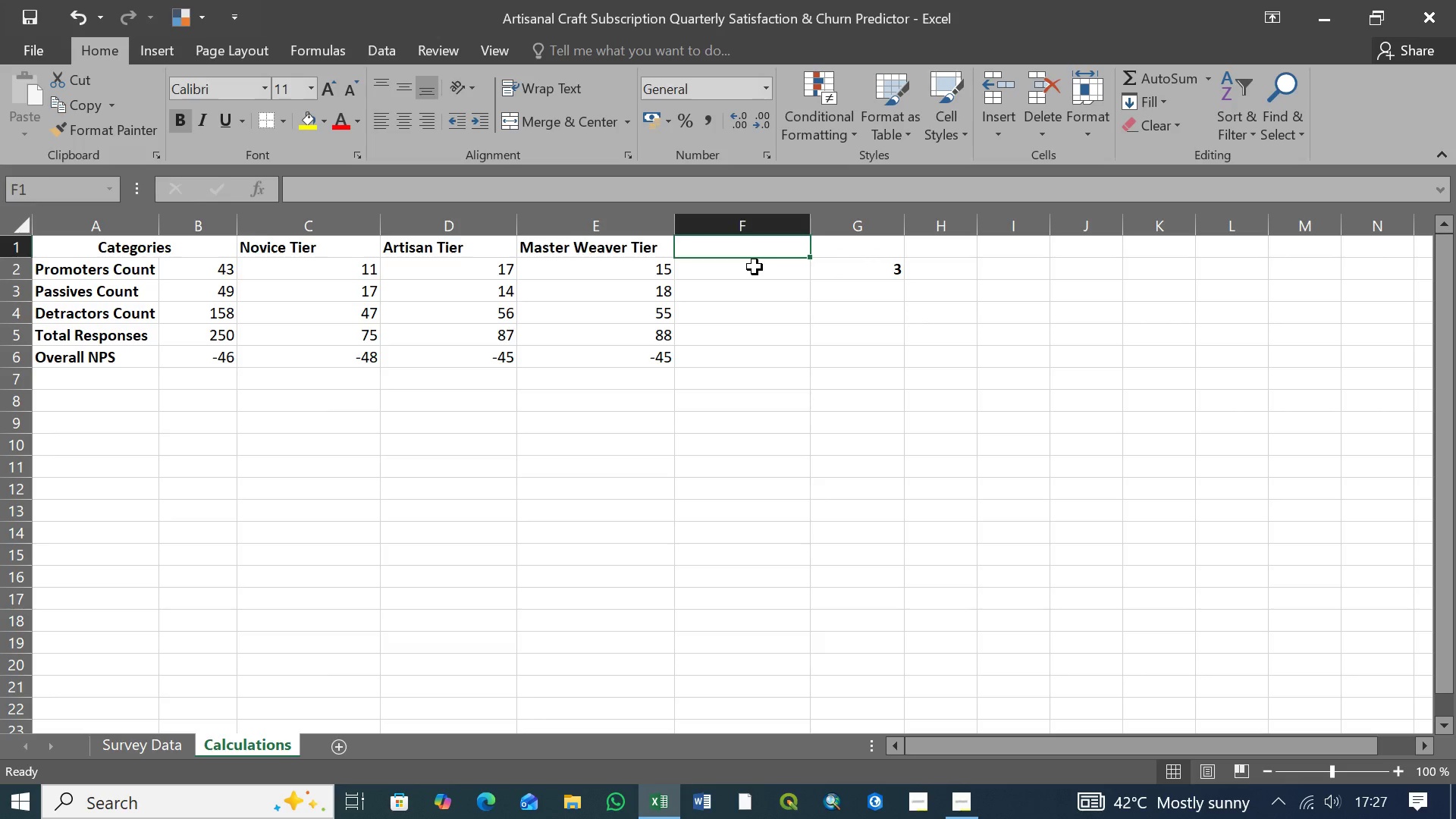 
left_click([755, 267])
 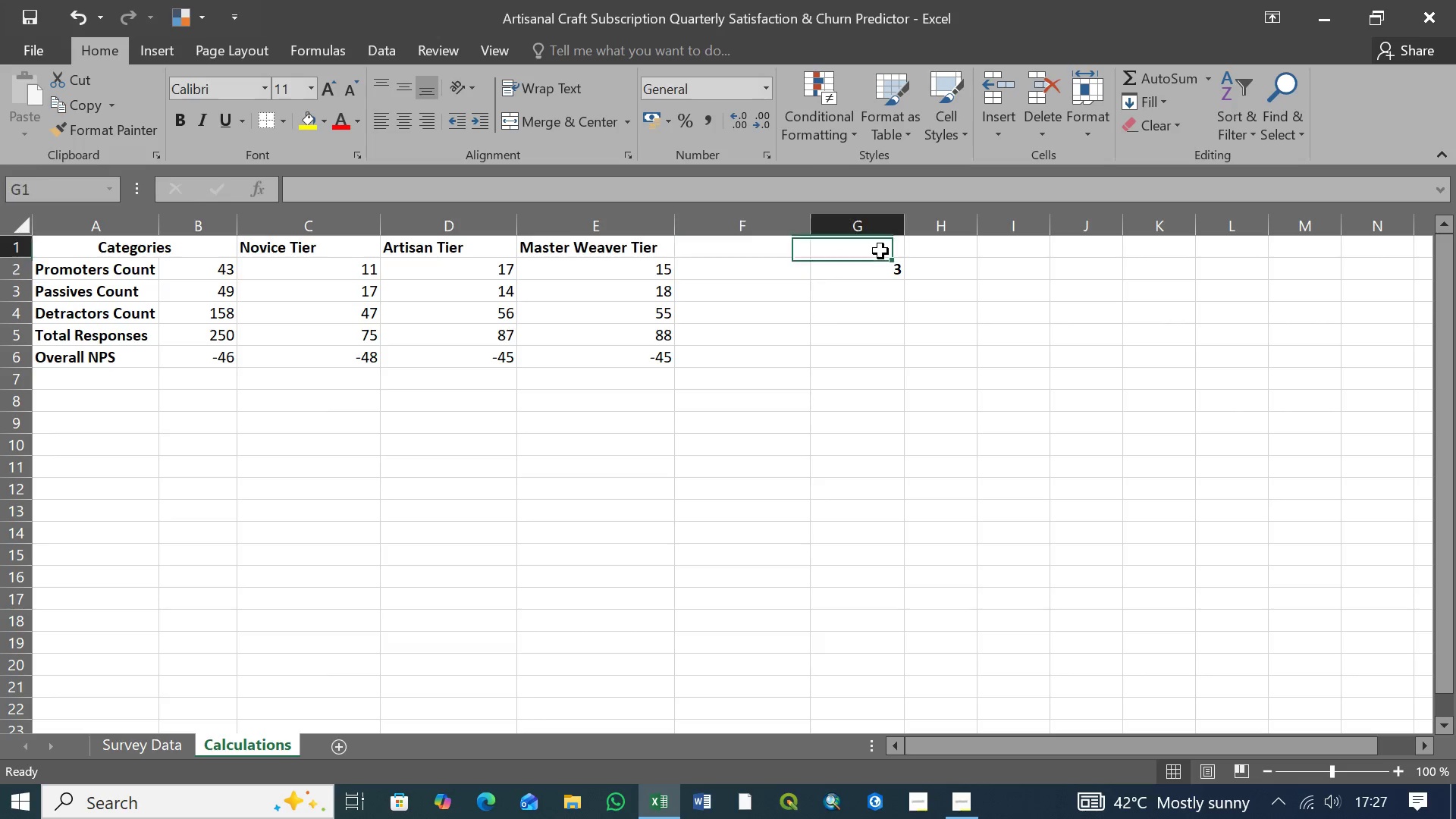 
left_click([880, 251])
 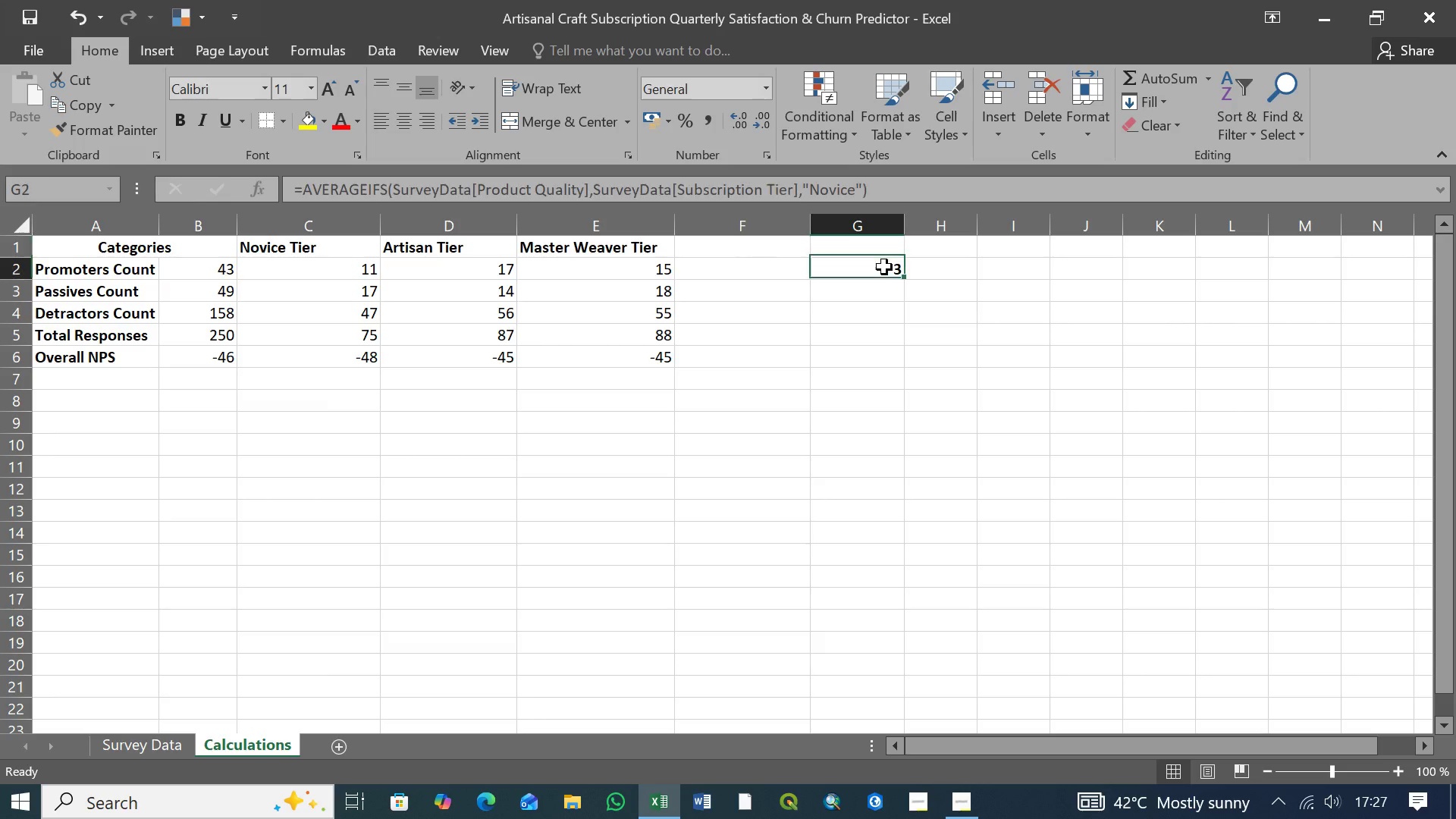 
left_click([884, 267])
 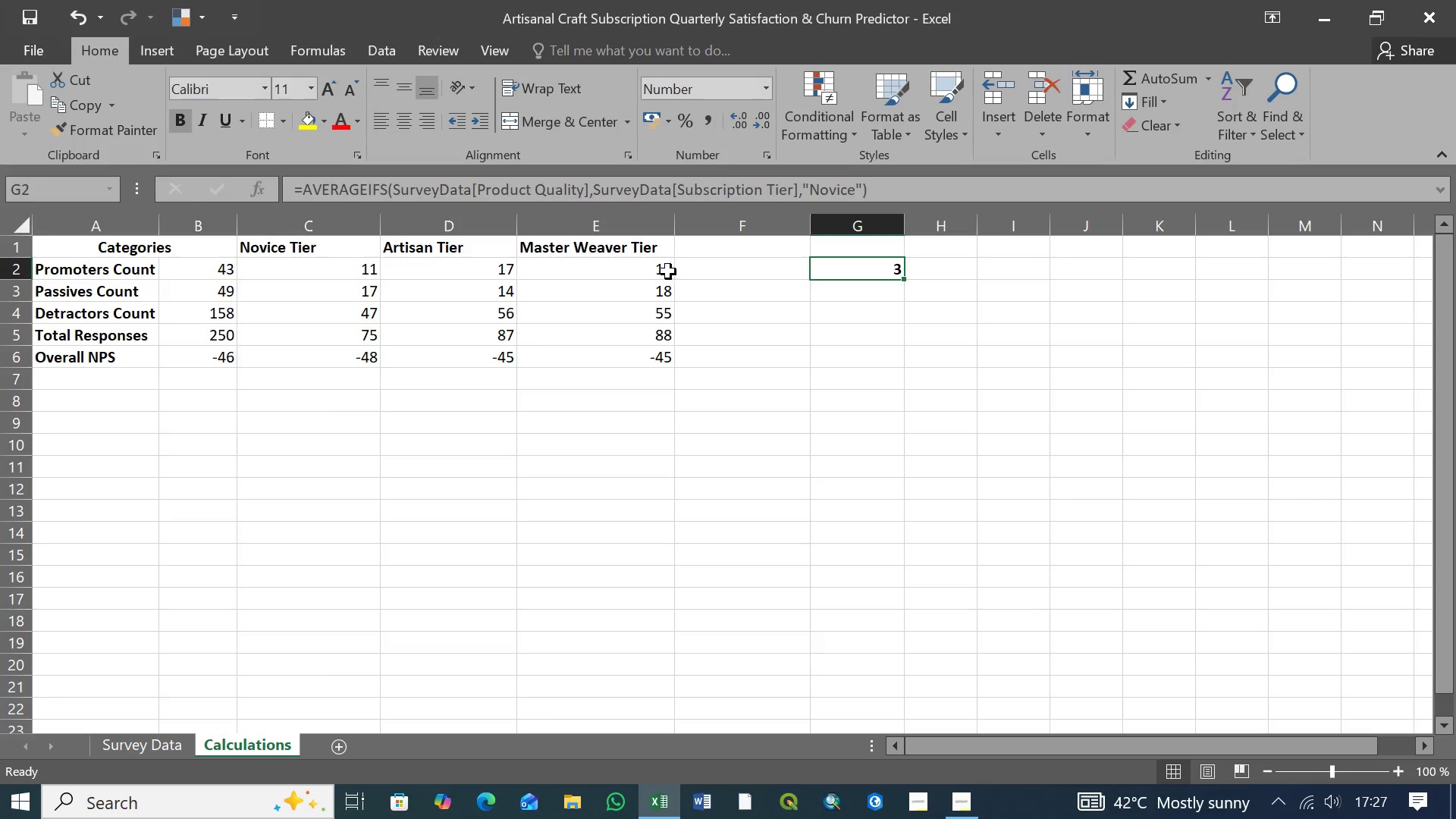 
left_click([605, 247])
 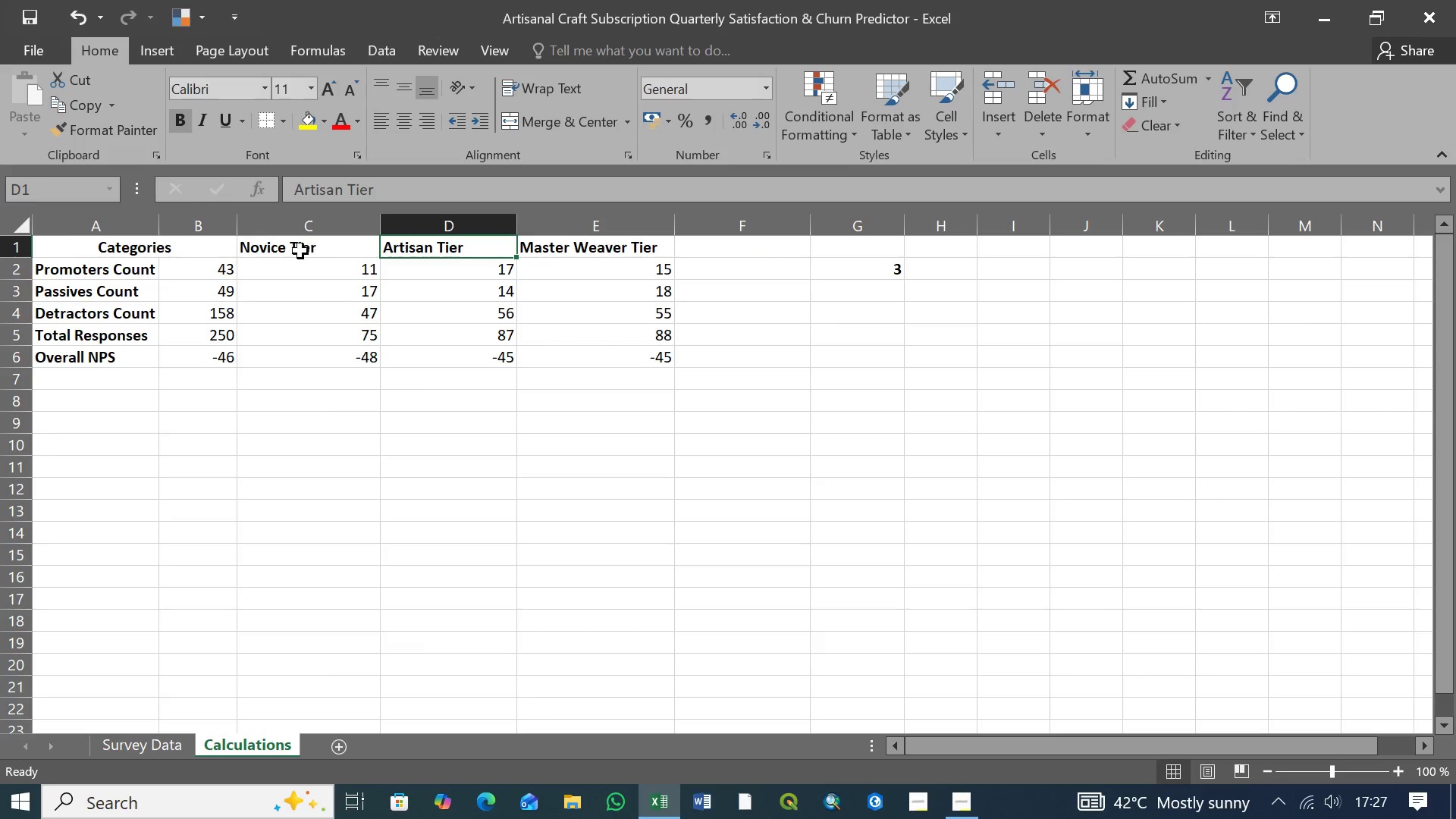 
double_click([293, 251])
 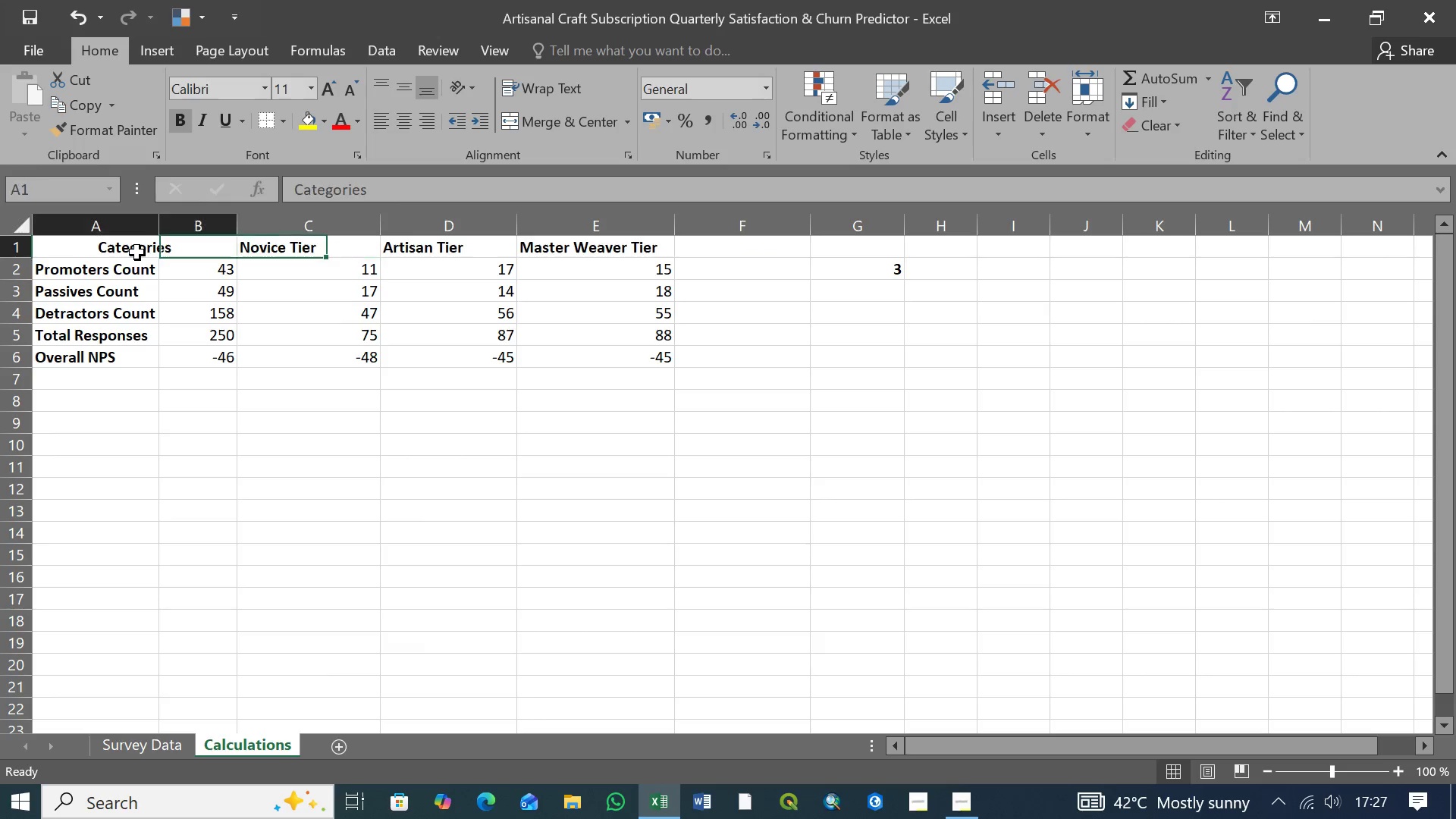 
left_click([137, 253])
 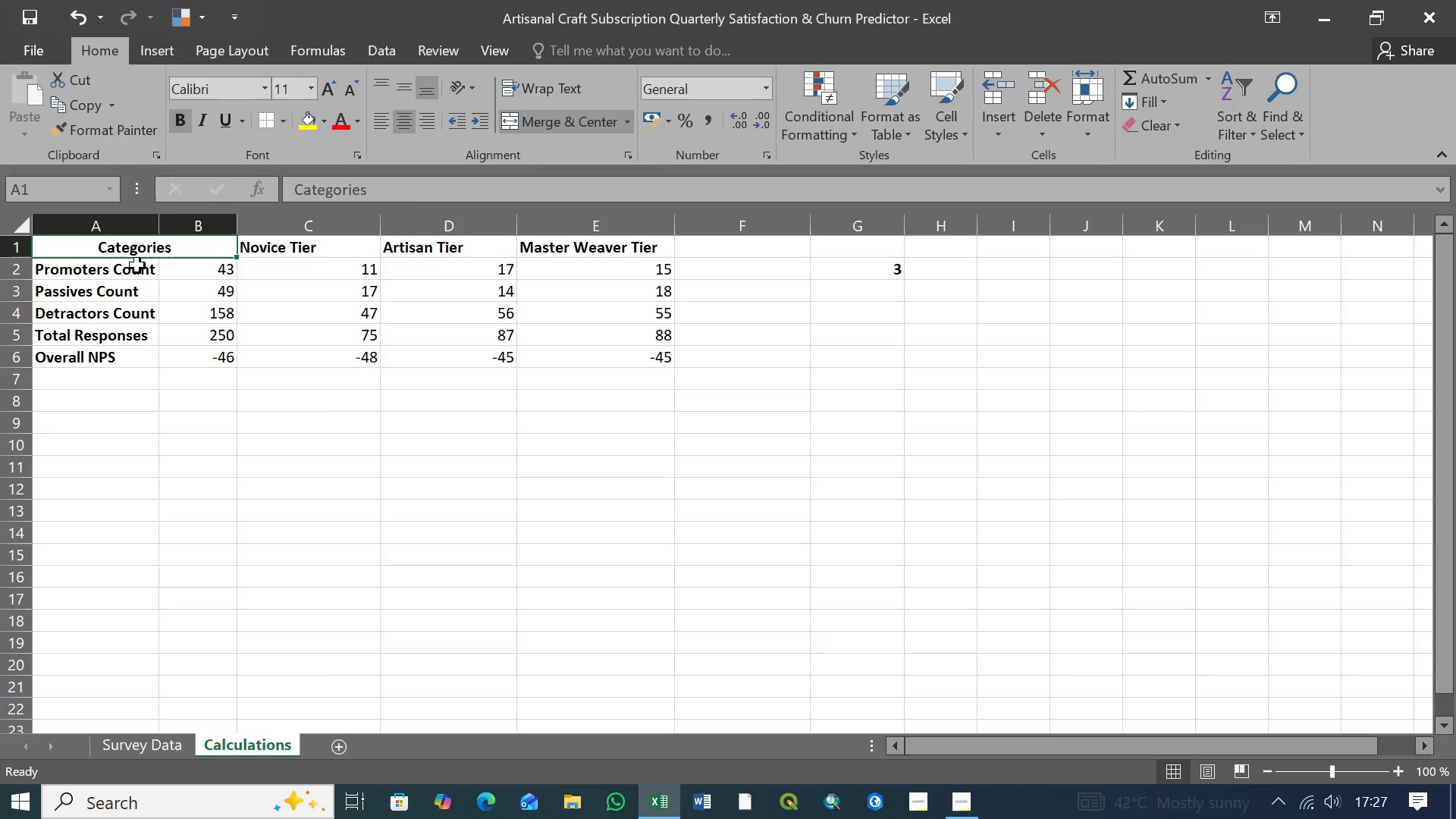 
left_click([137, 265])
 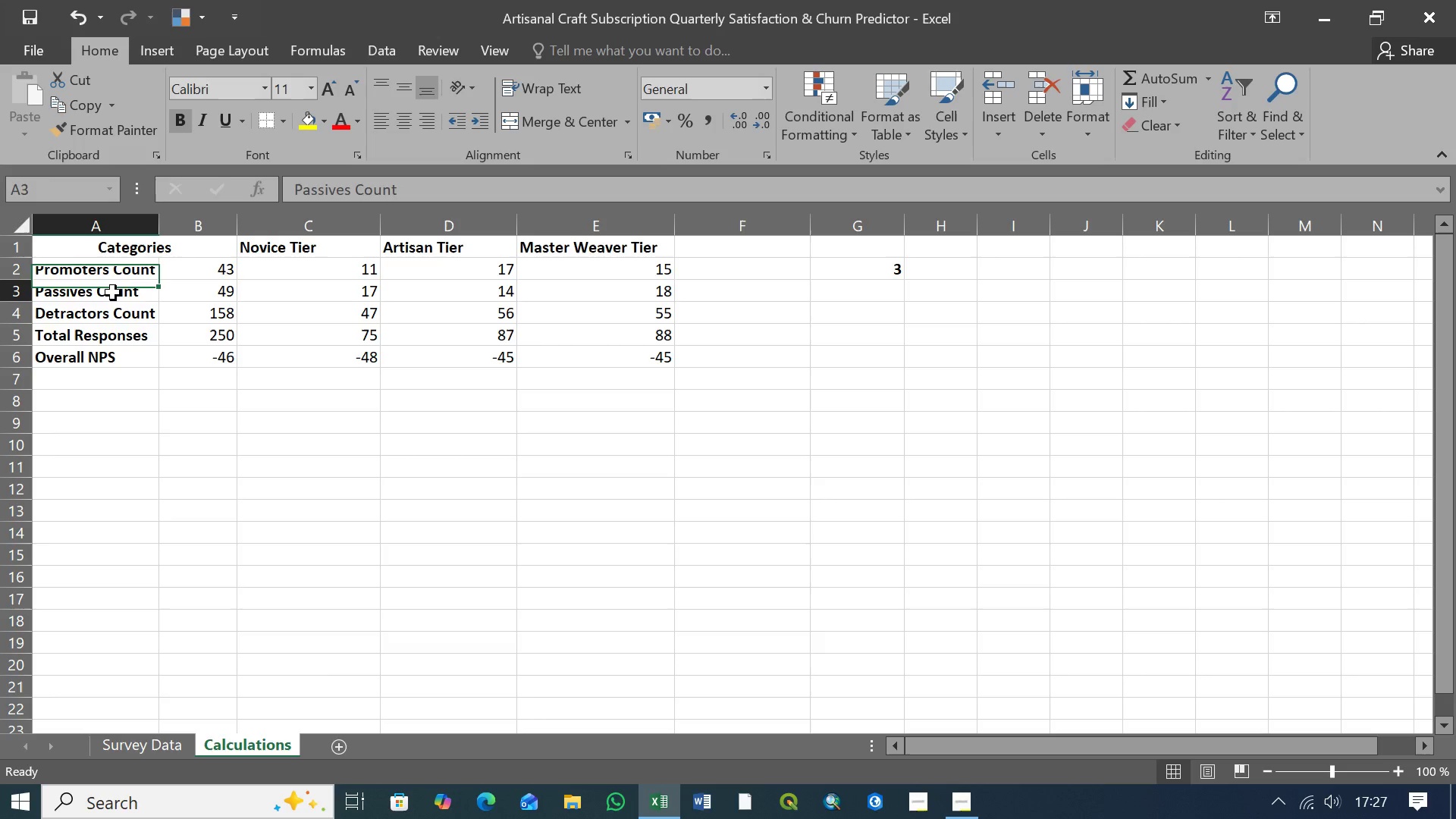 
left_click([113, 293])
 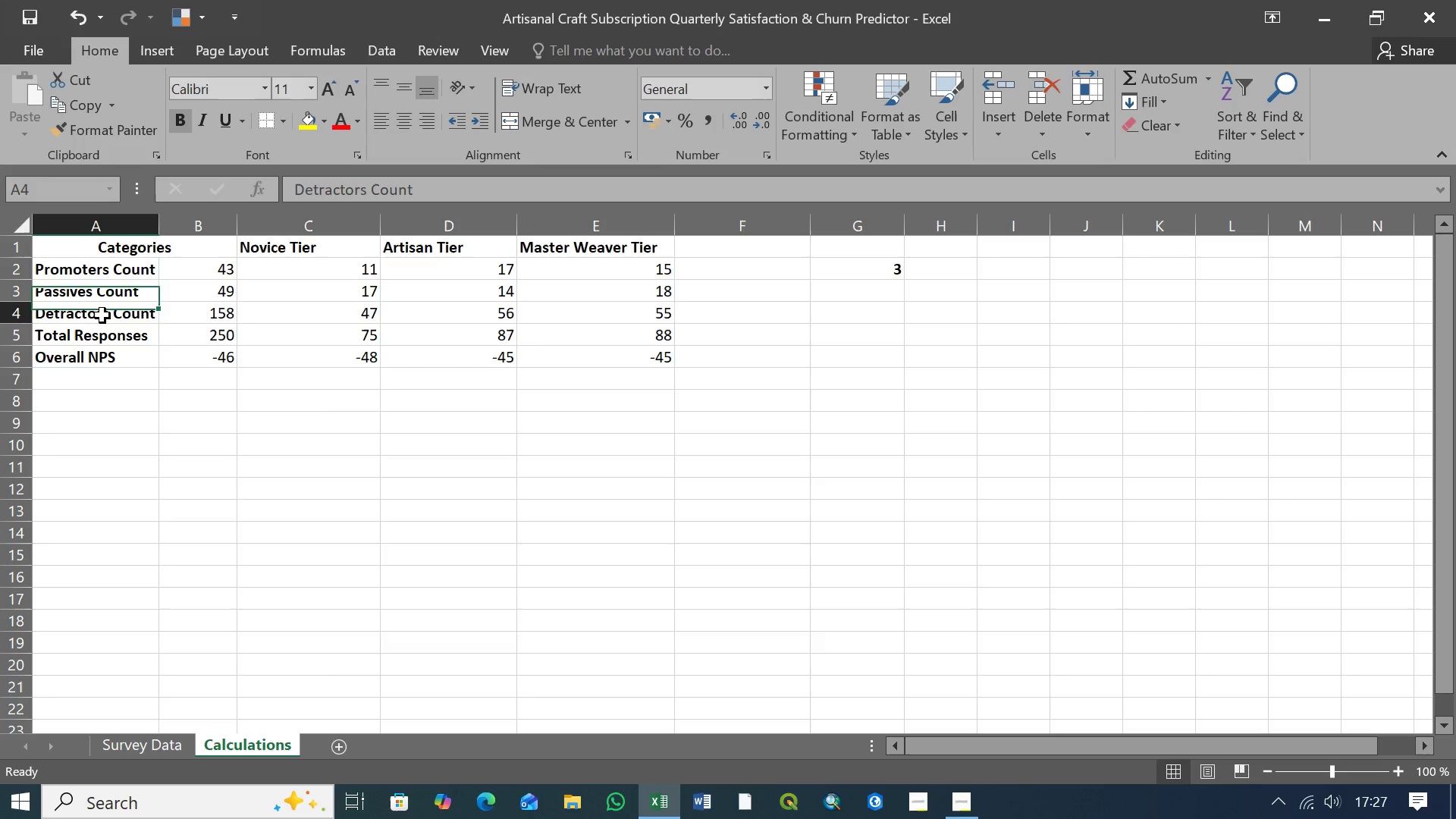 
double_click([102, 315])
 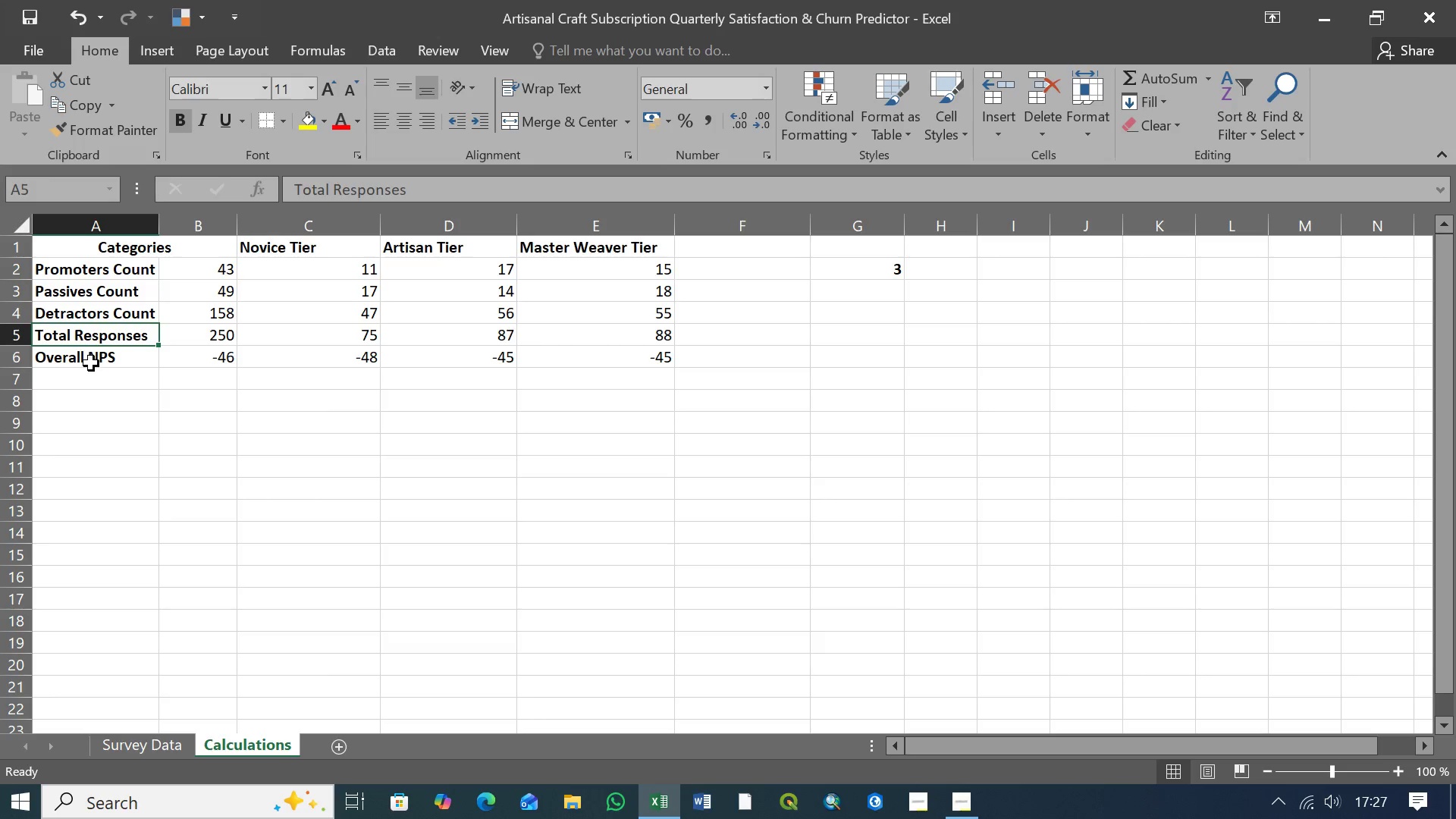 
double_click([91, 363])
 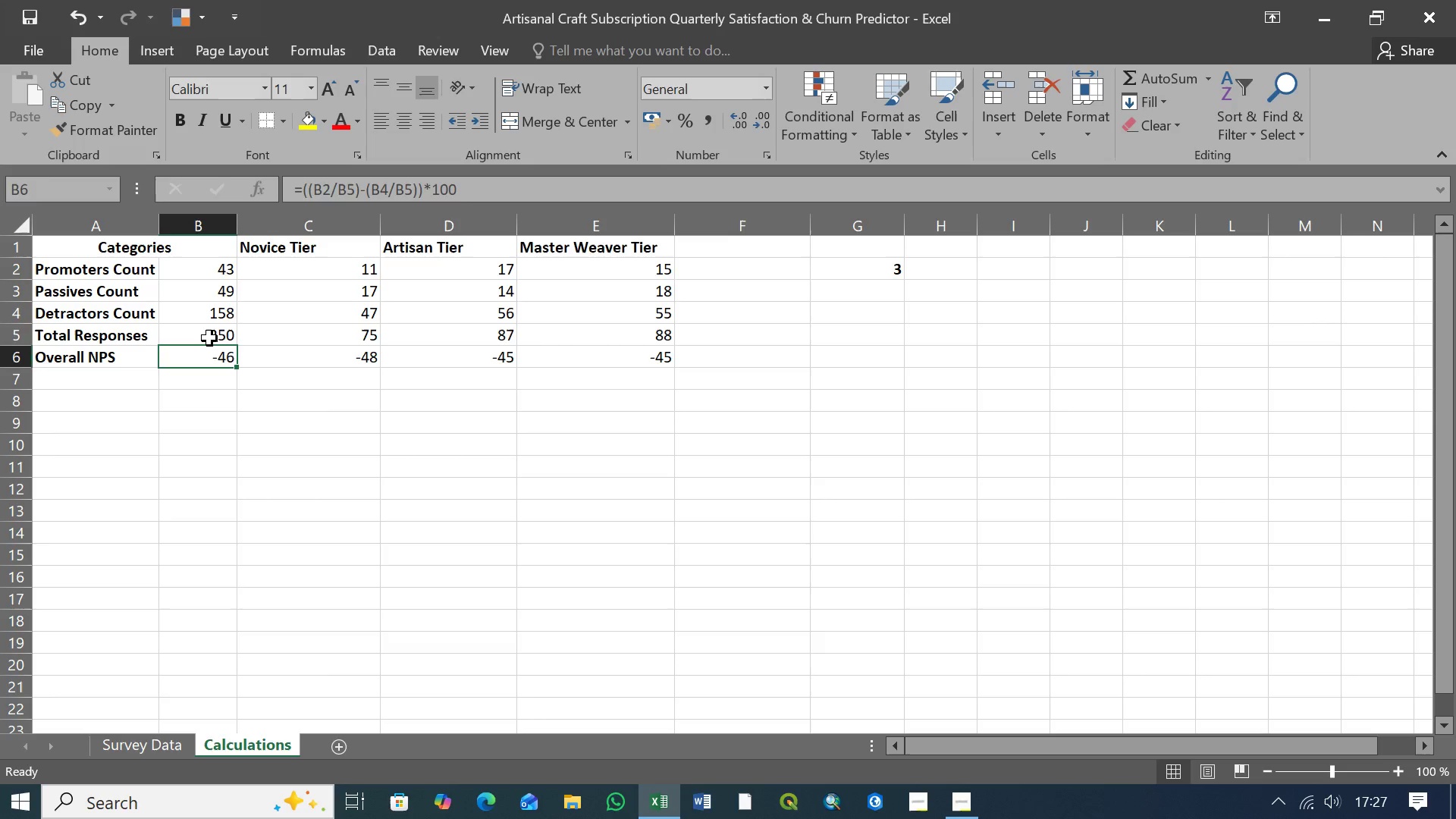 
double_click([209, 338])
 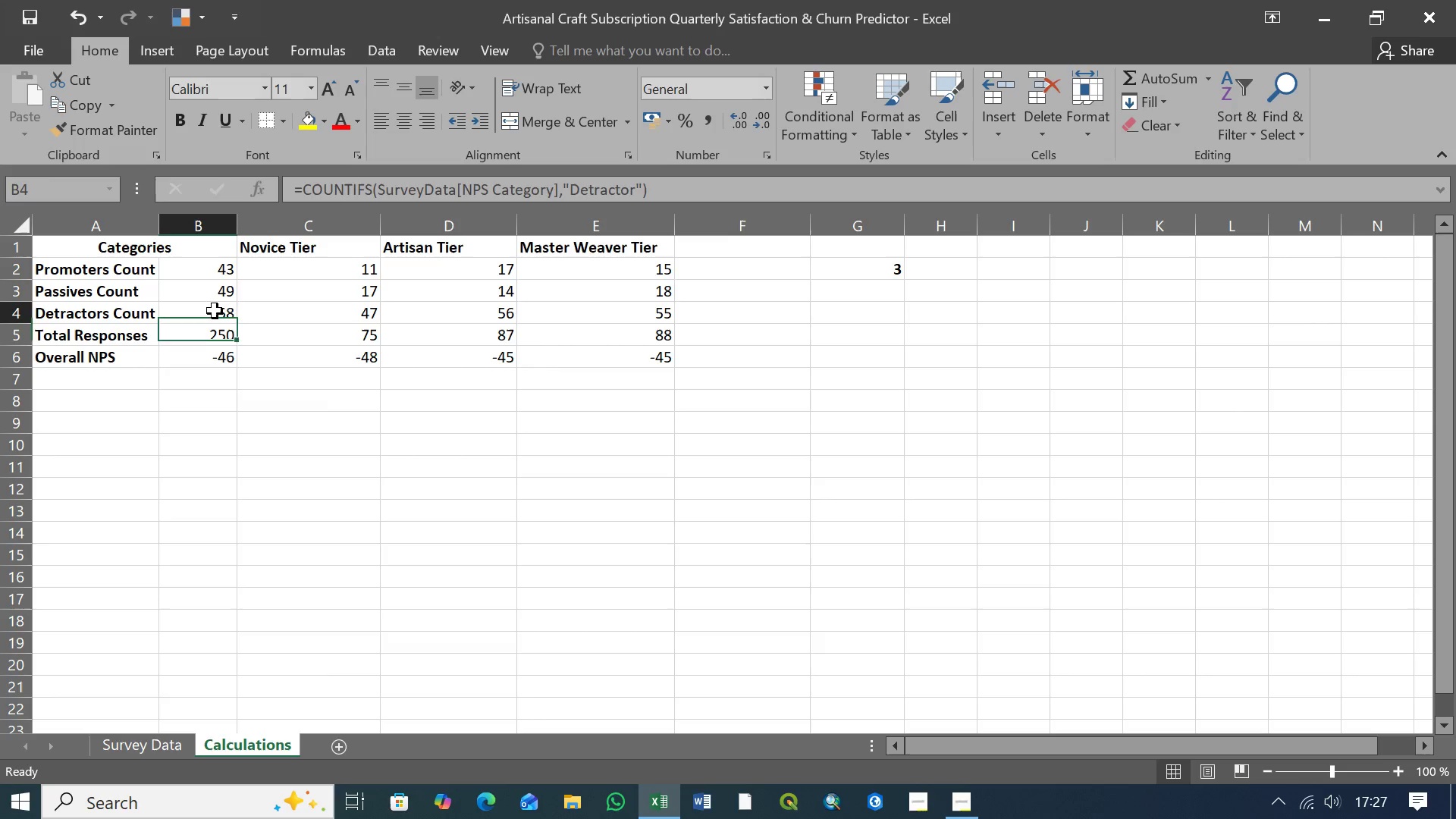 
triple_click([215, 311])
 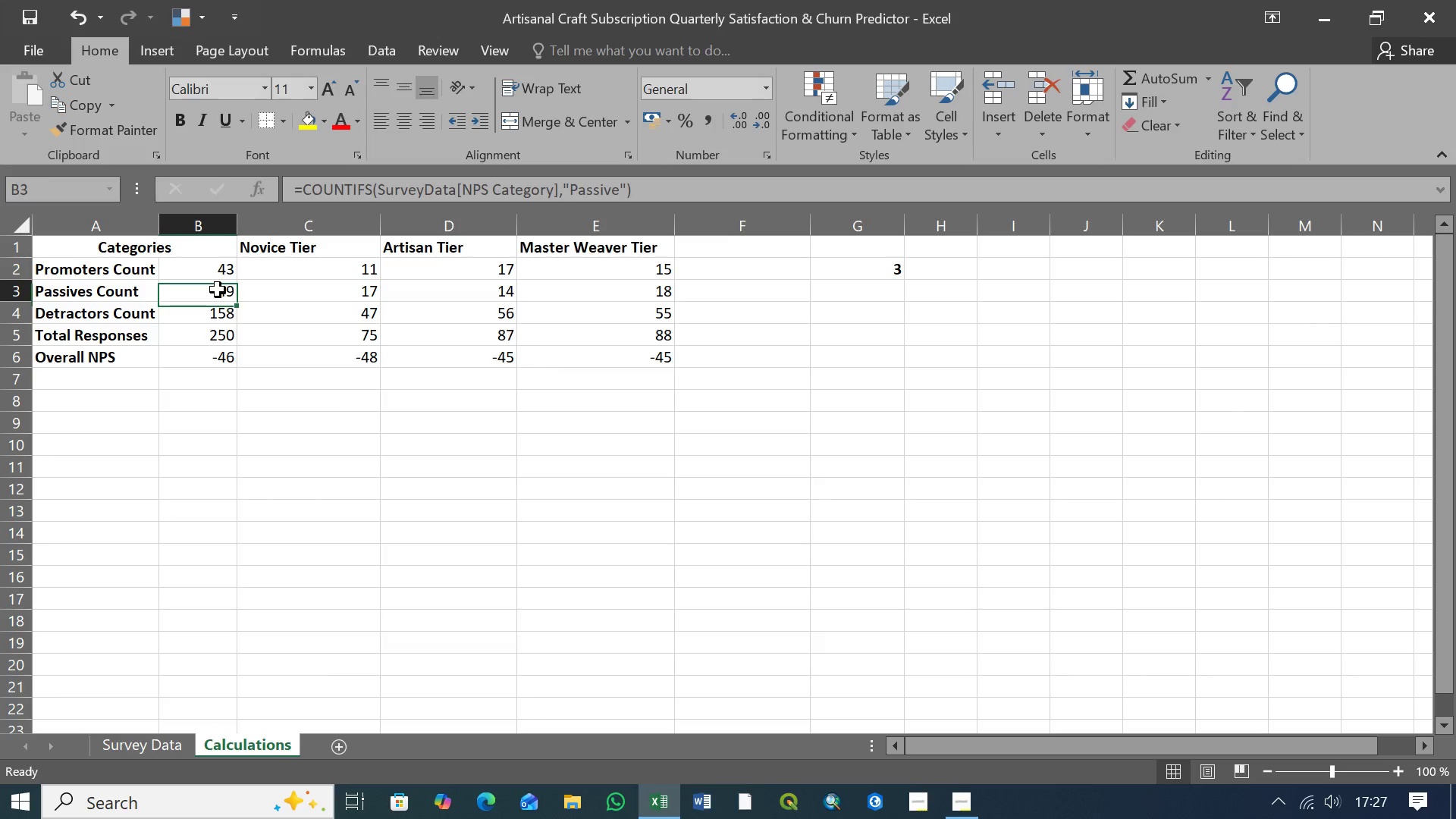 
triple_click([218, 292])
 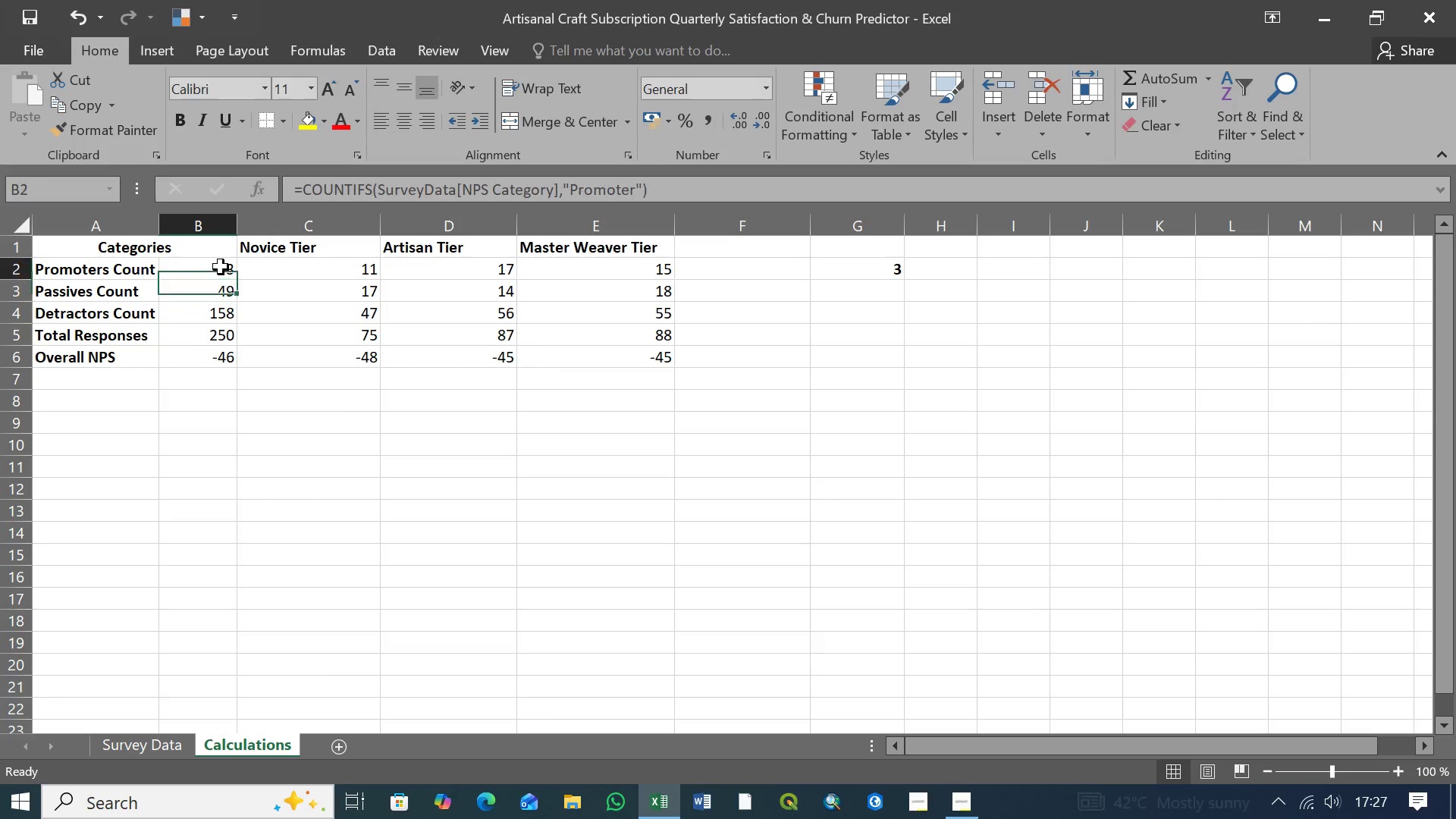 
triple_click([221, 267])
 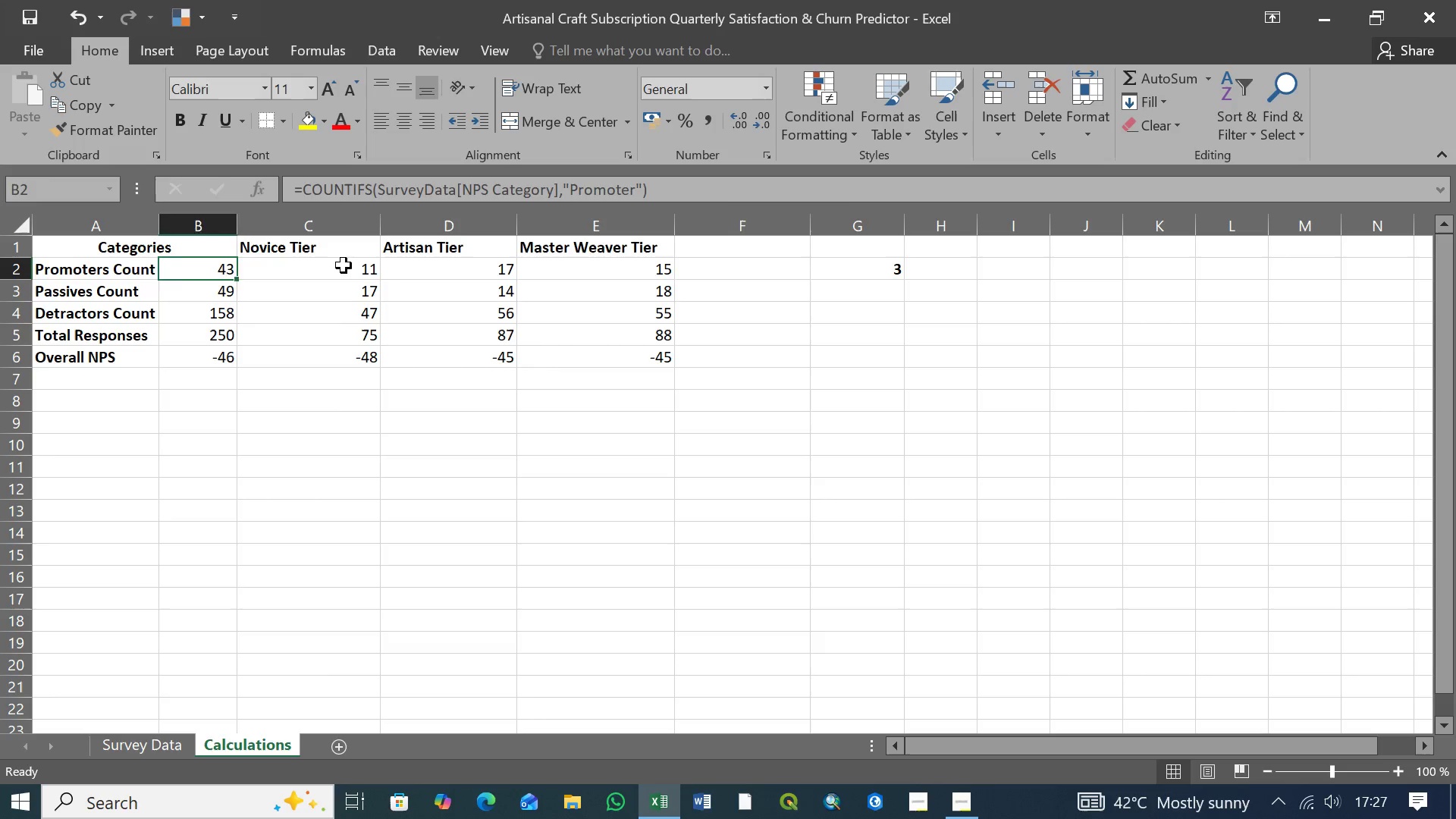 
left_click([344, 265])
 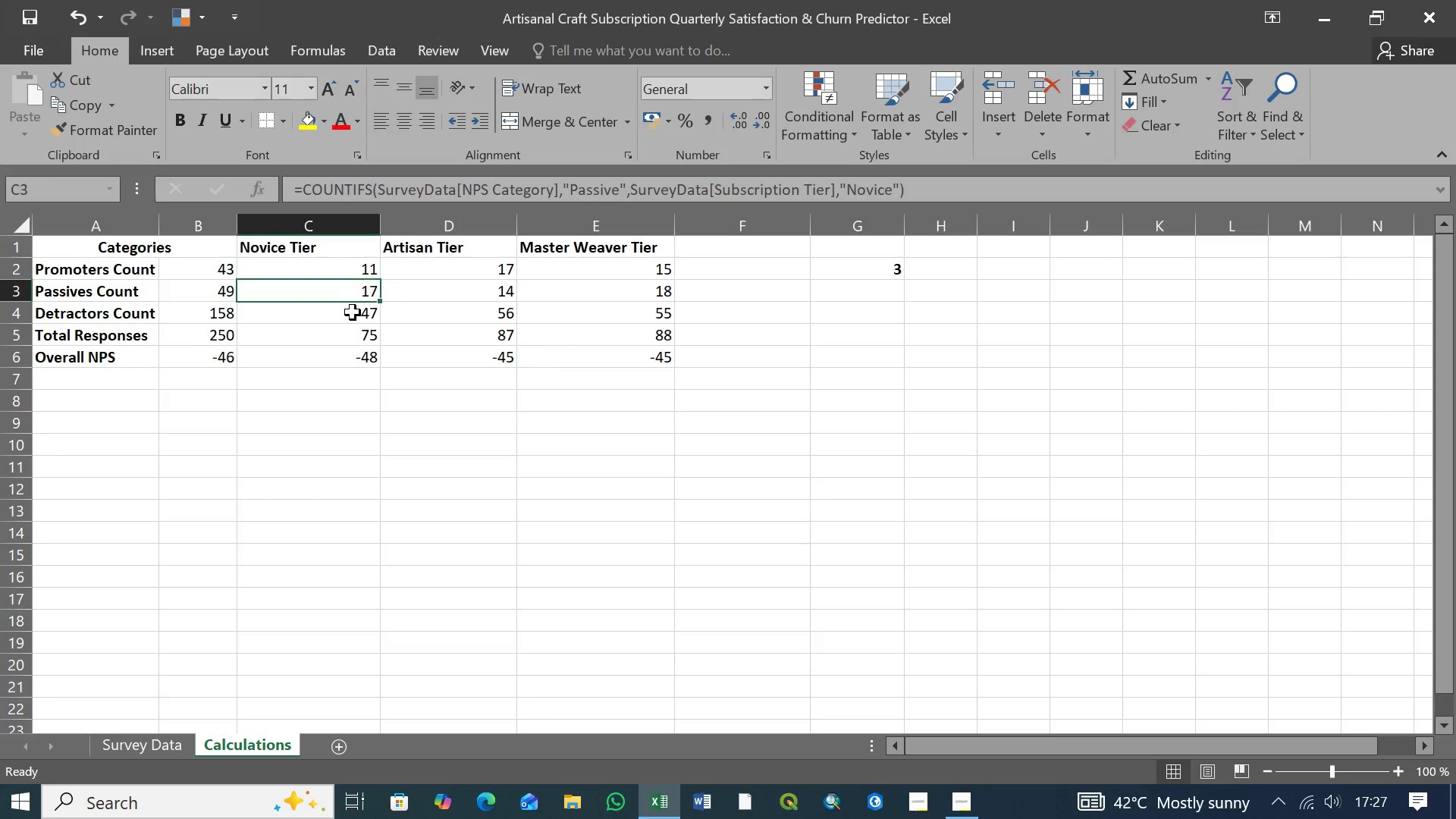 
double_click([353, 315])
 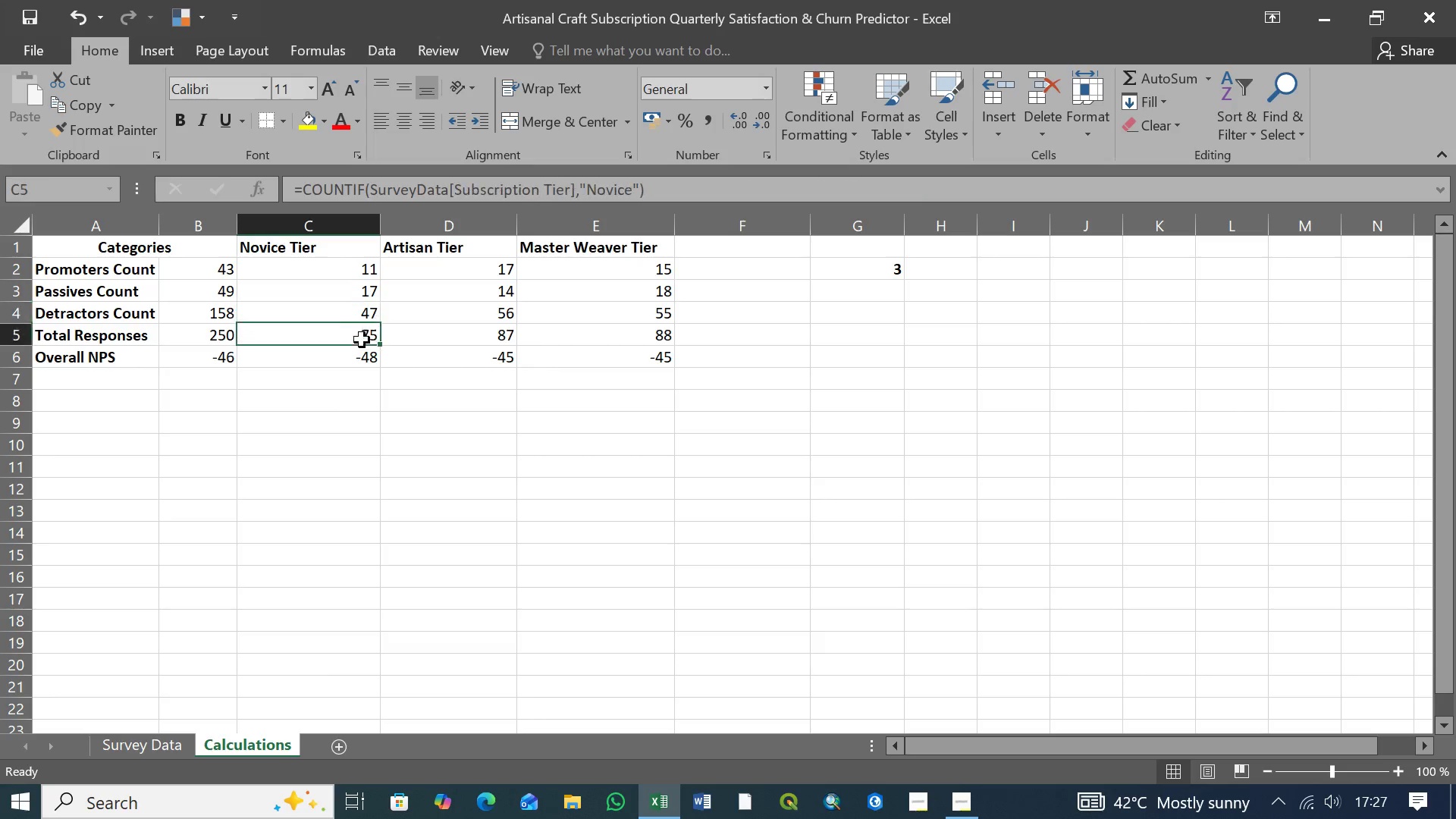 
triple_click([360, 335])
 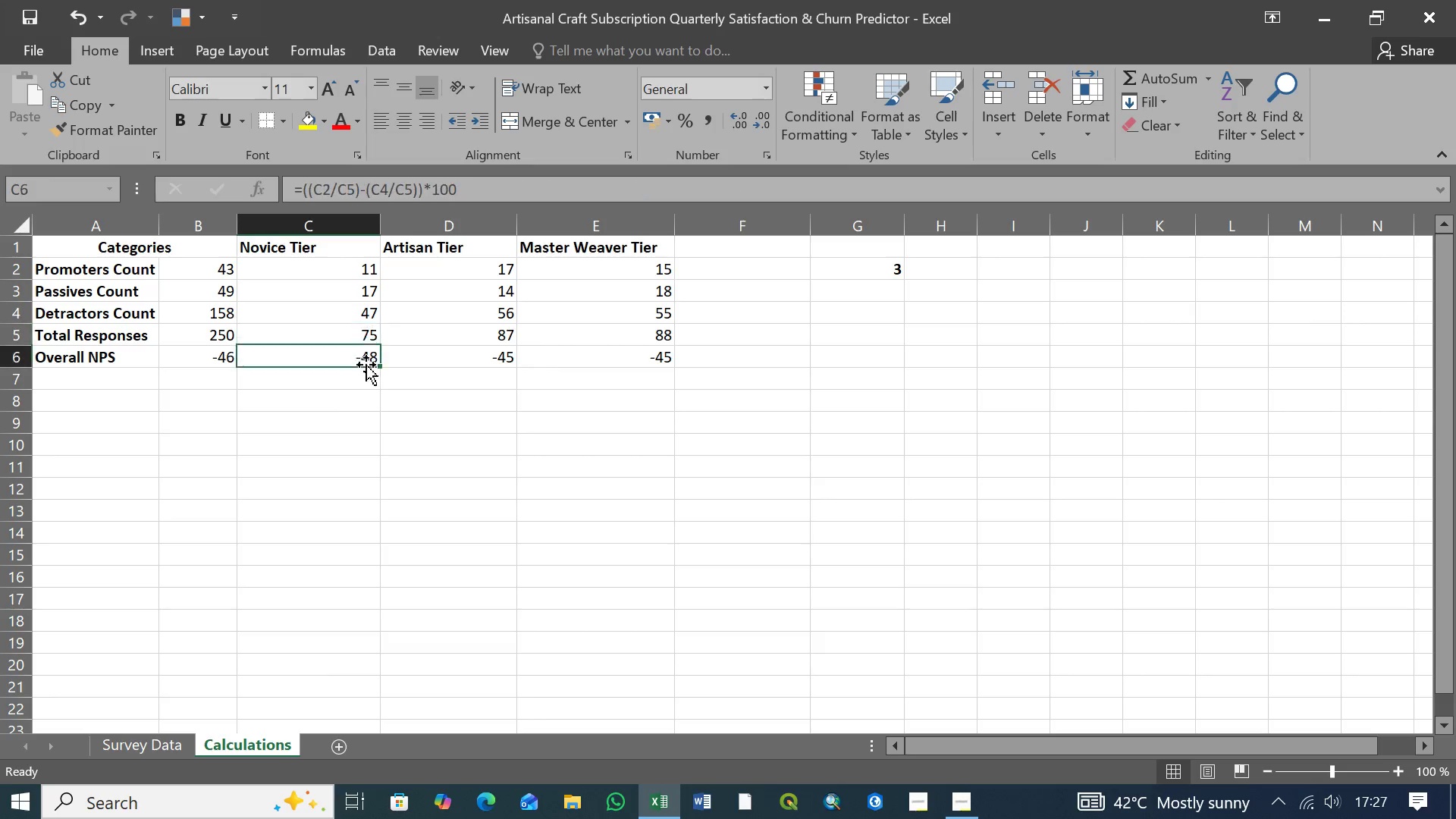 
triple_click([363, 365])
 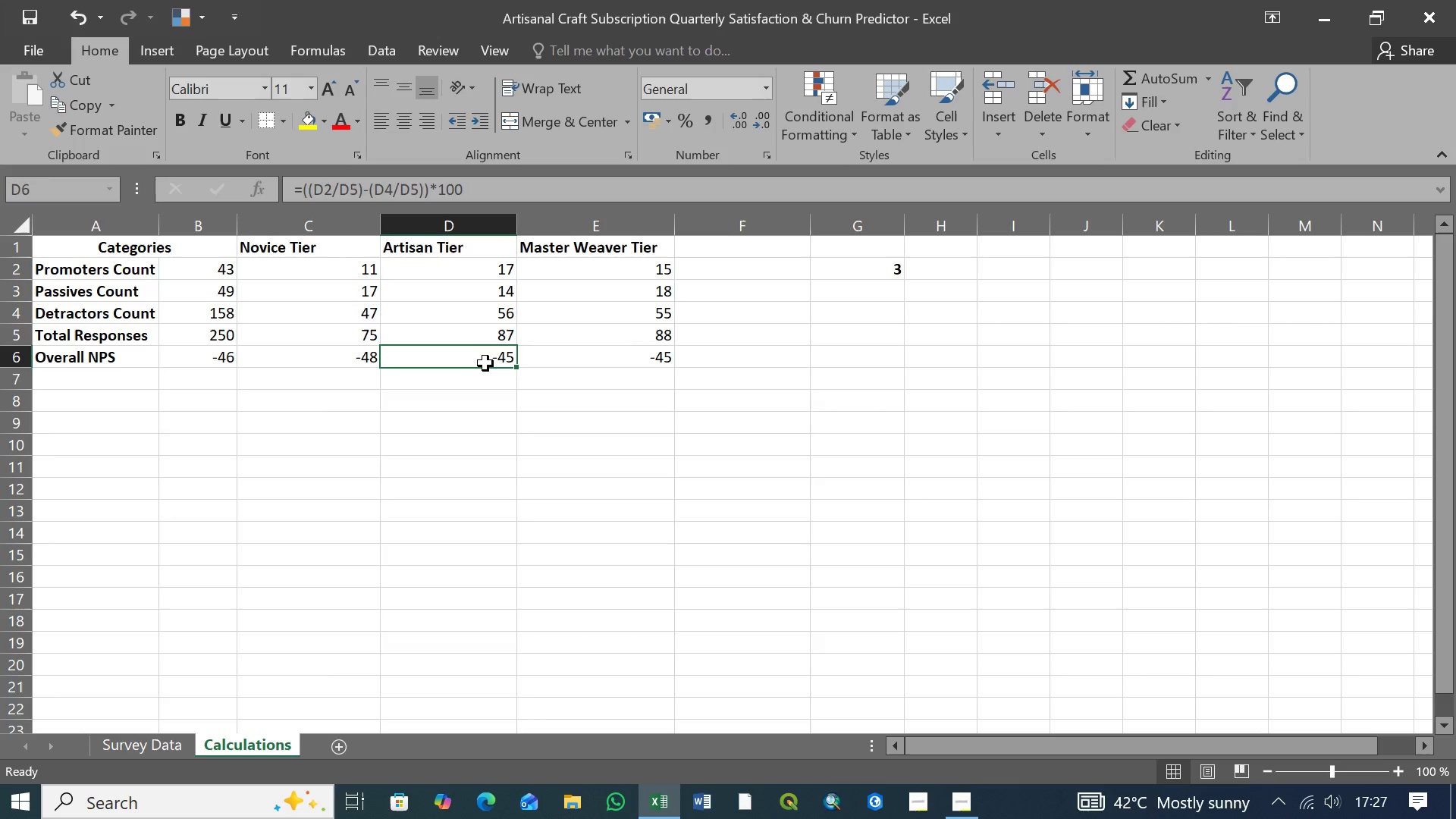 
triple_click([484, 363])
 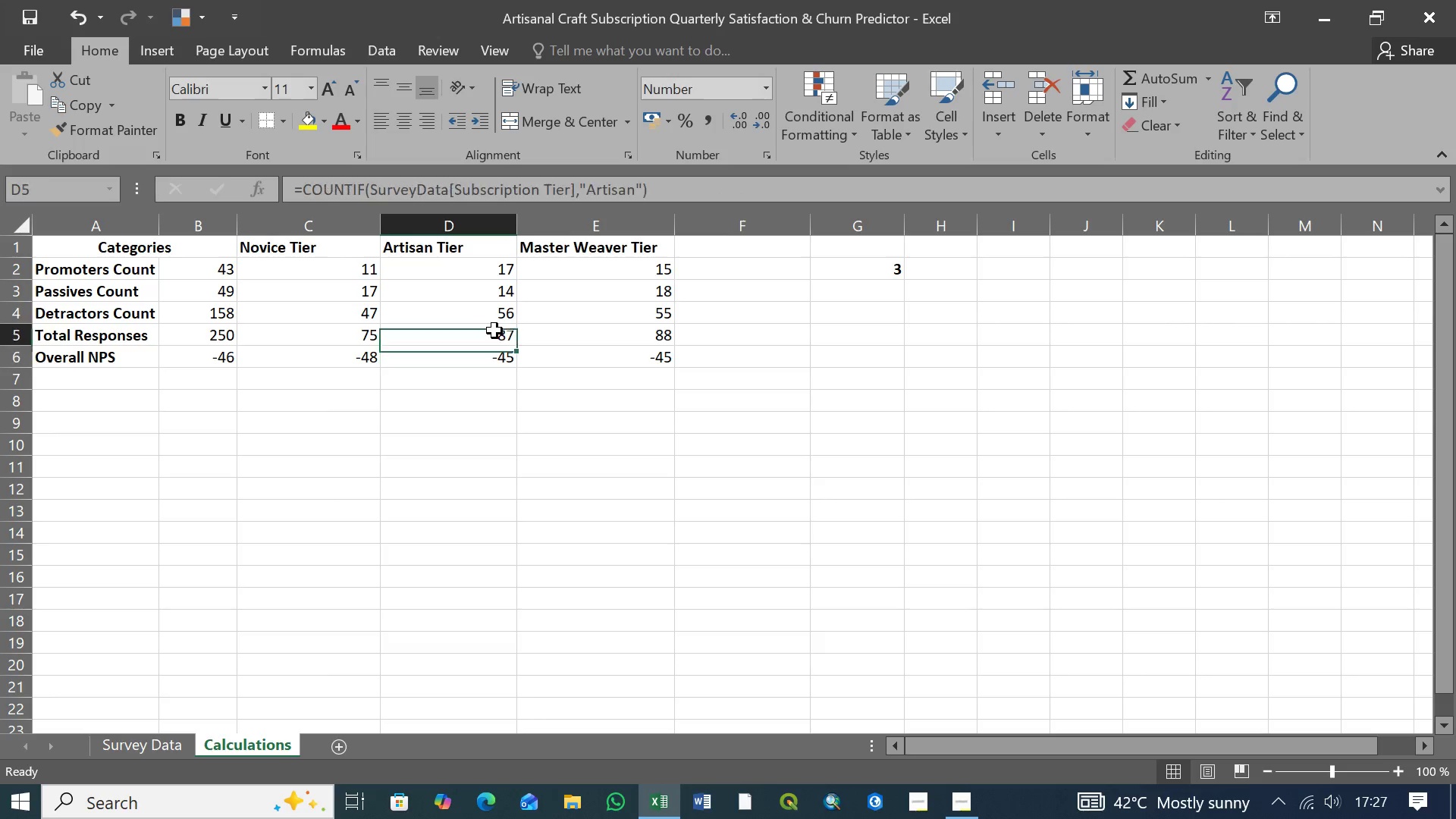 
triple_click([494, 331])
 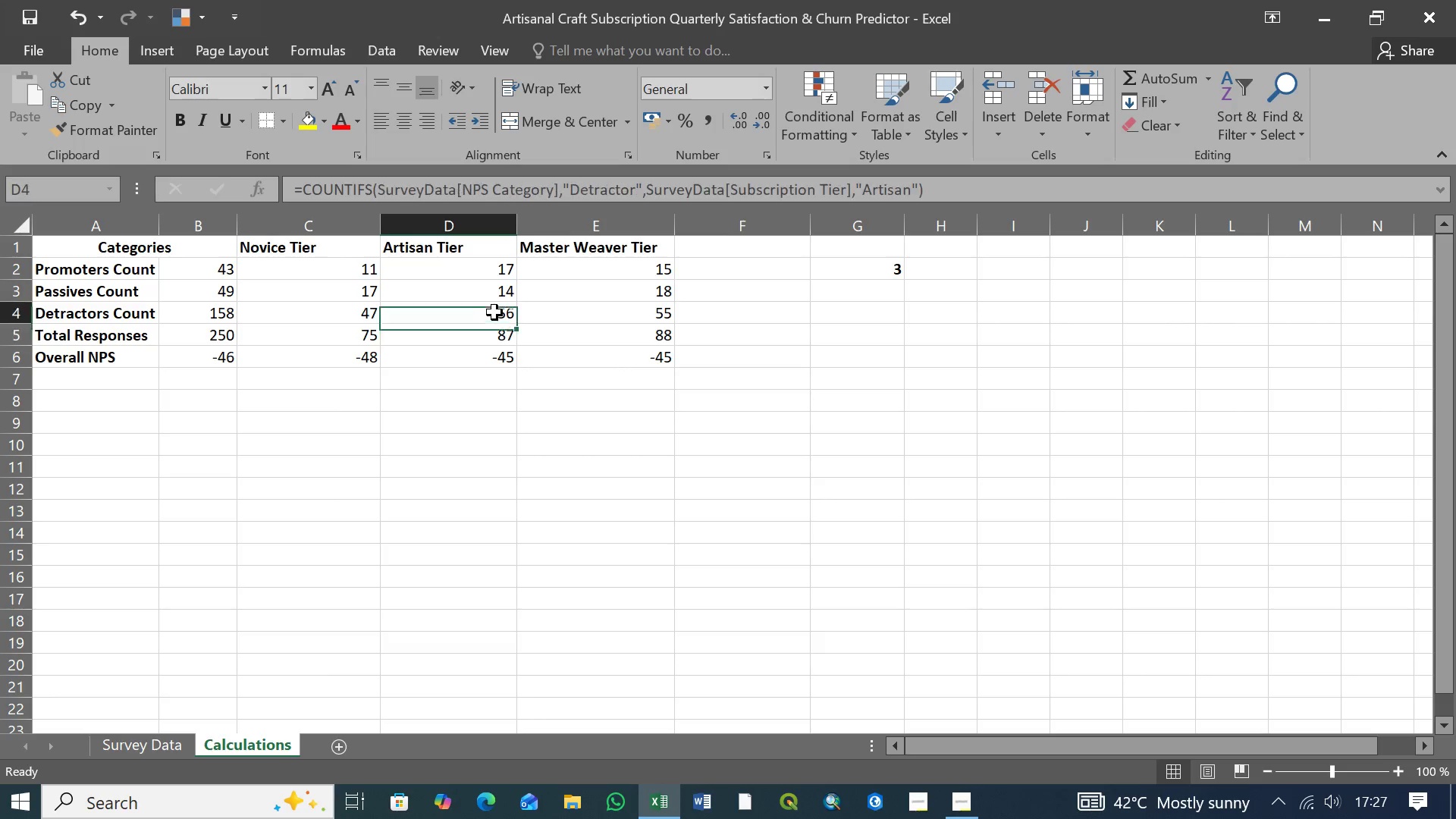 
triple_click([494, 312])
 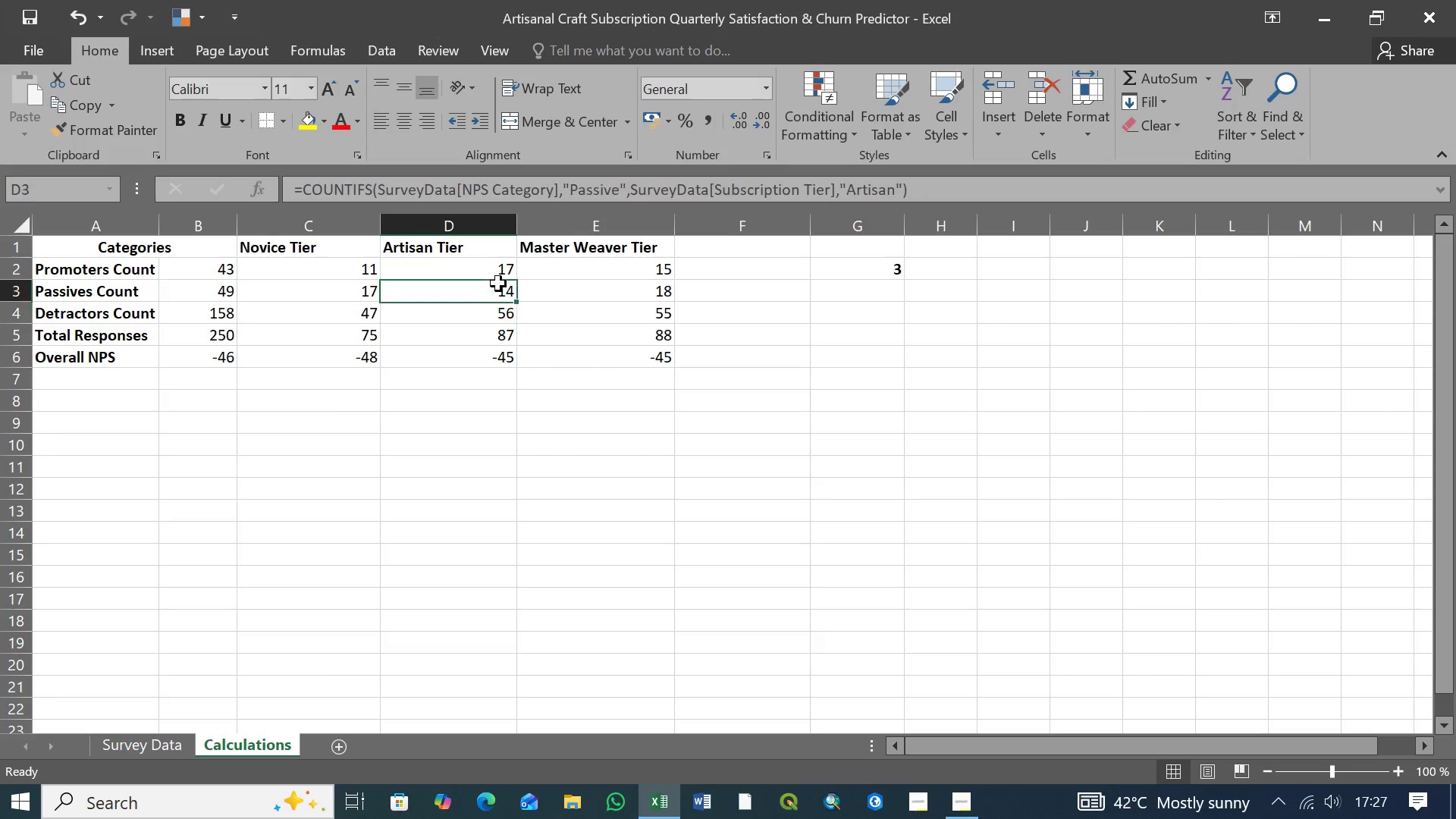 
triple_click([498, 293])
 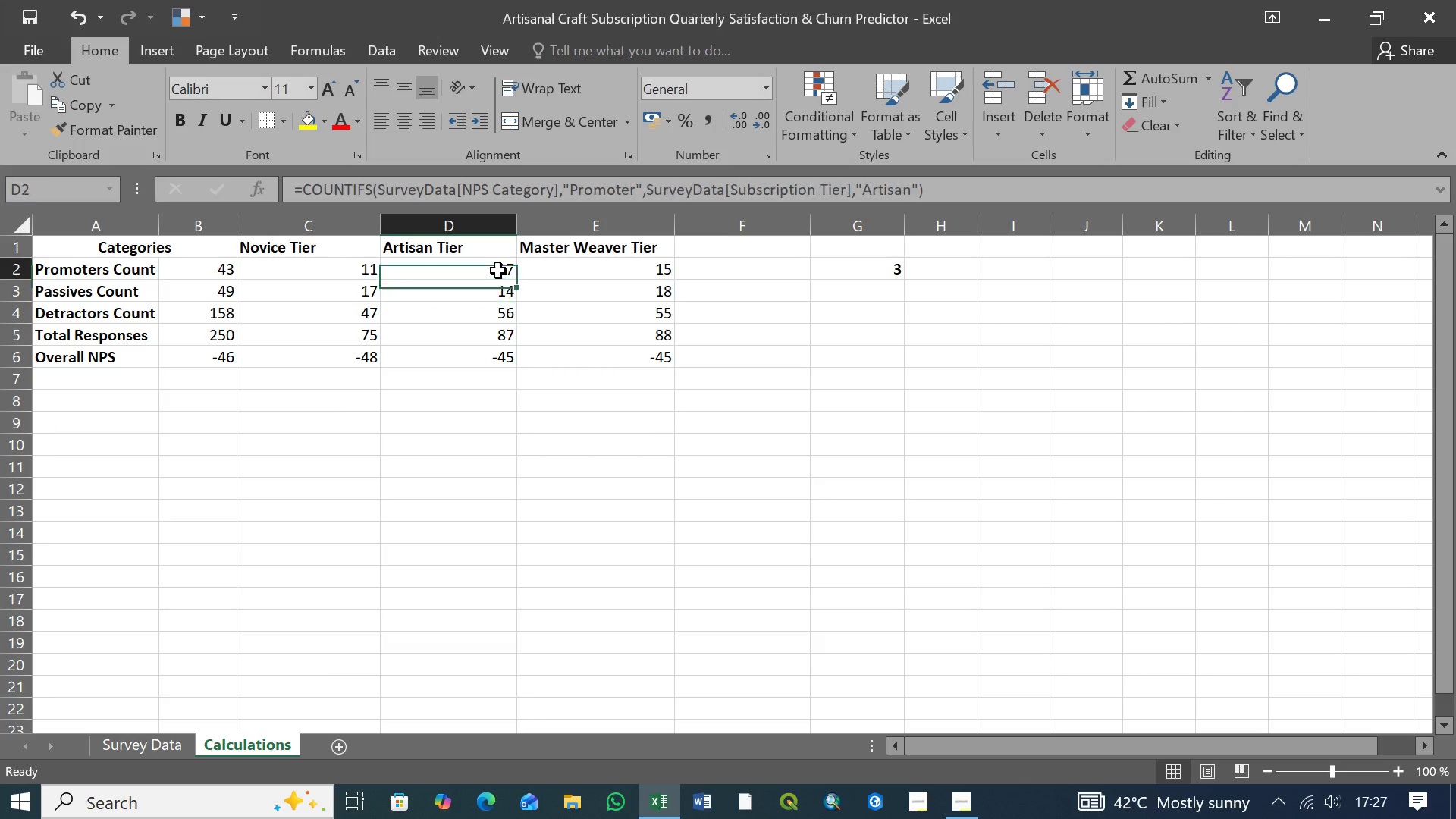 
triple_click([498, 271])
 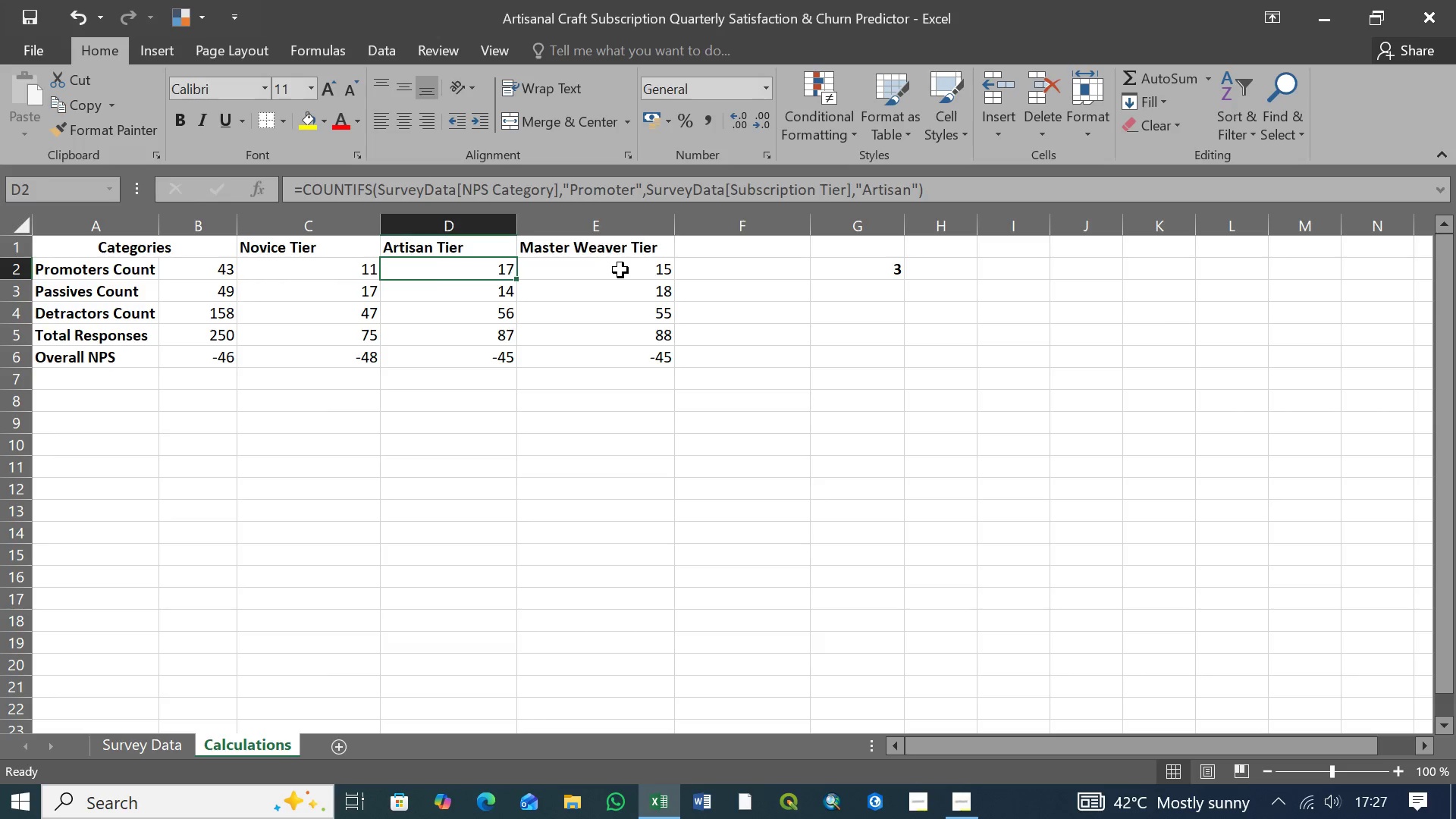 
left_click([620, 270])
 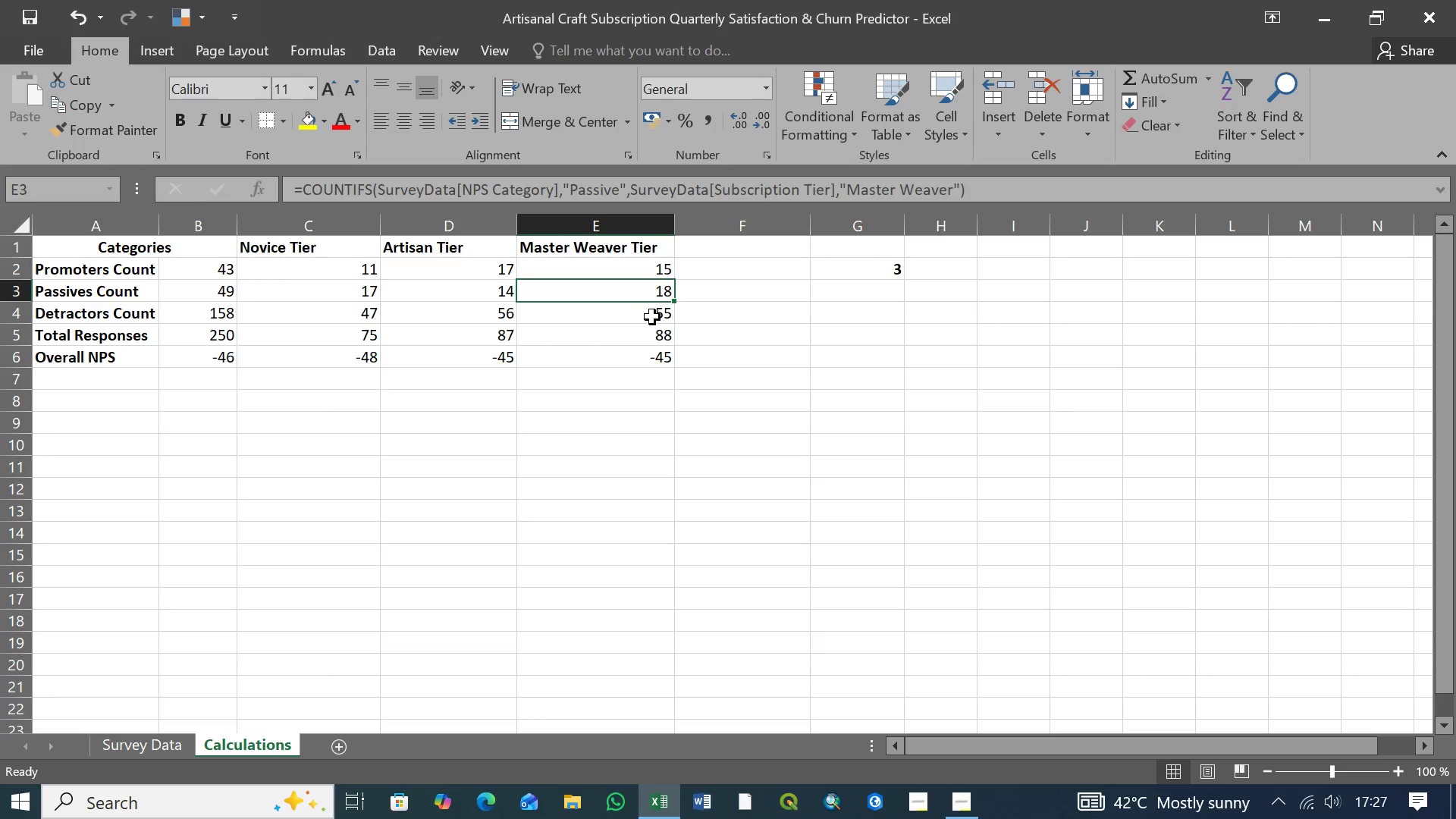 
double_click([652, 317])
 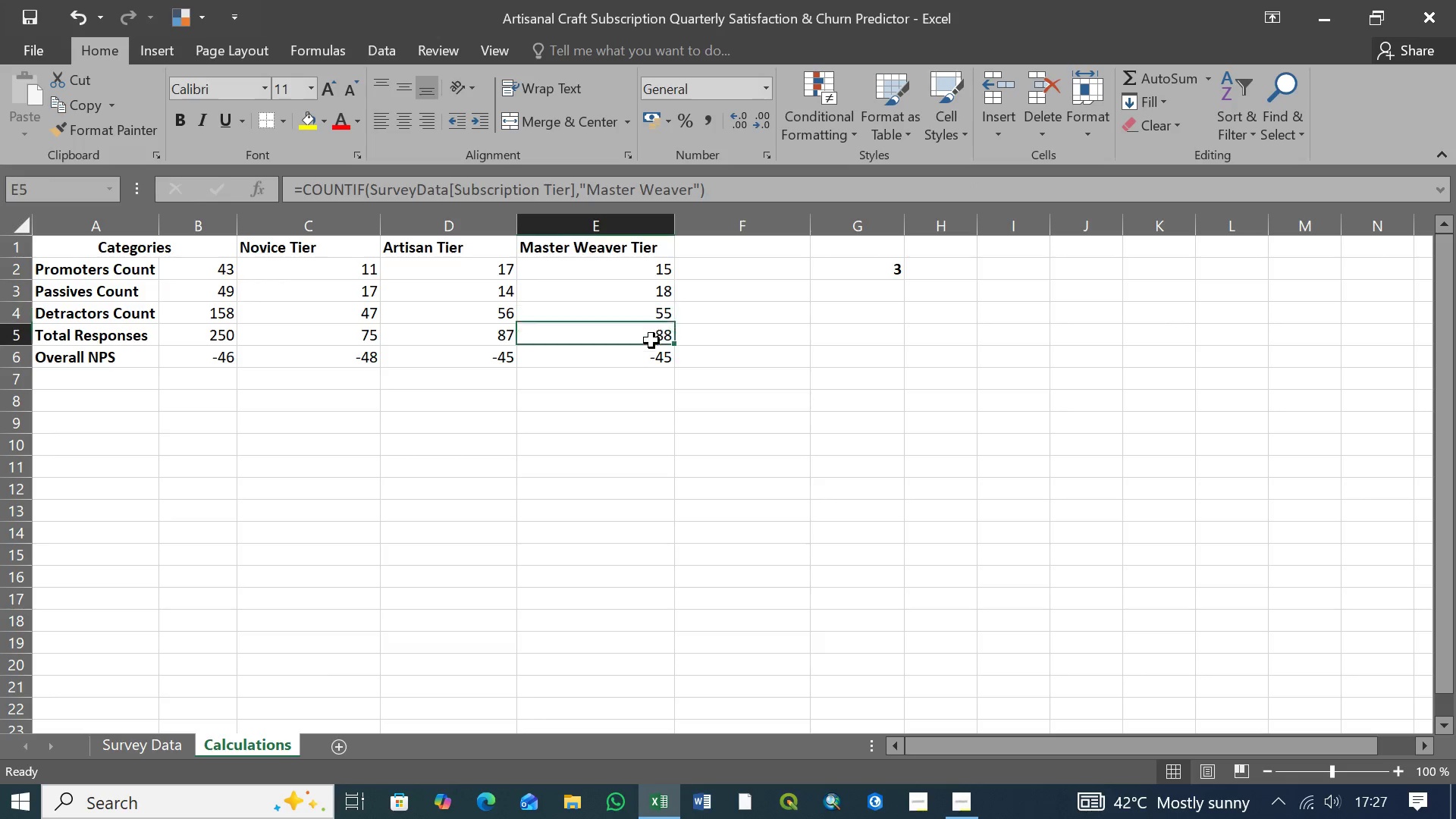 
triple_click([651, 334])
 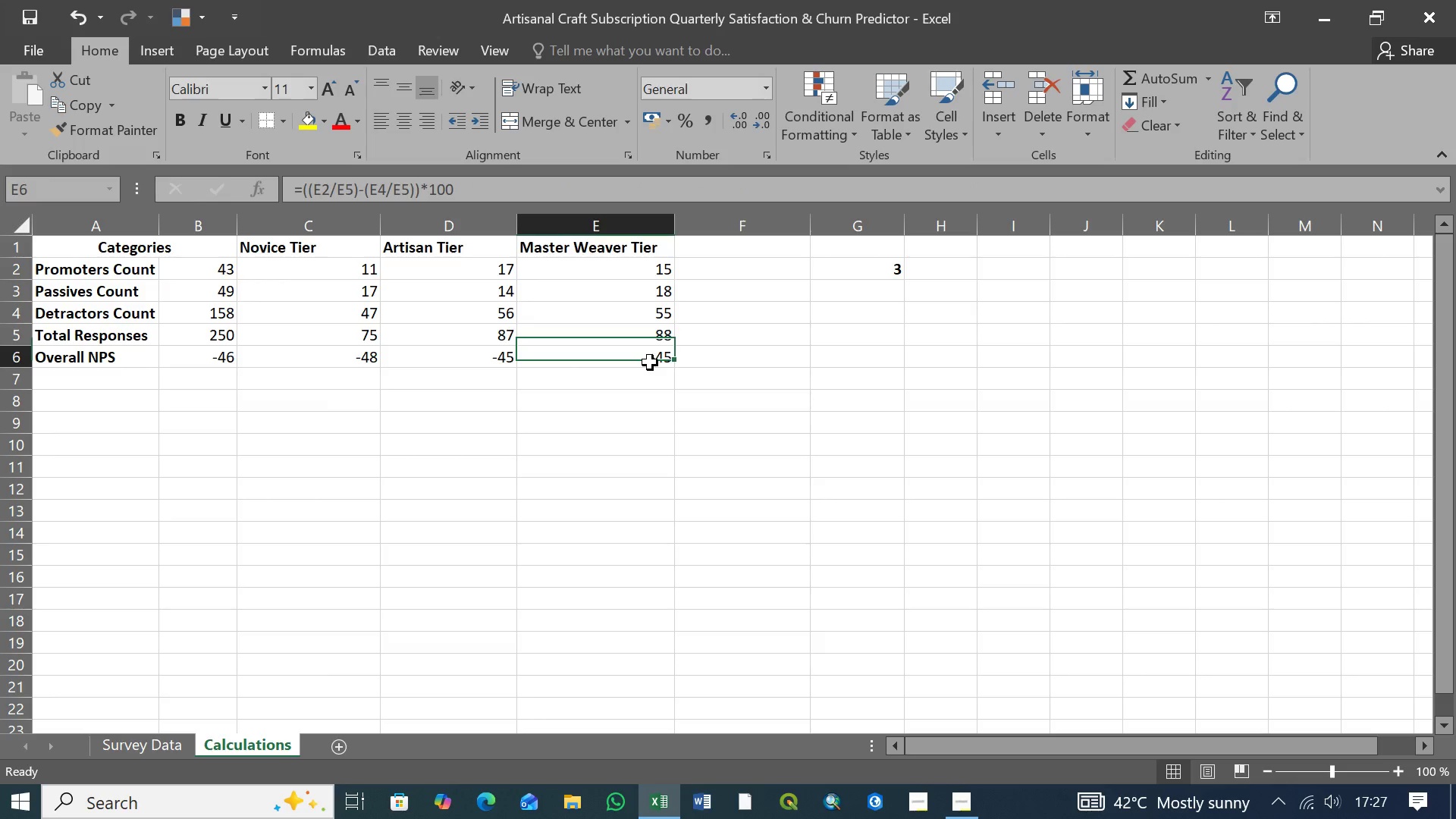 
triple_click([650, 362])
 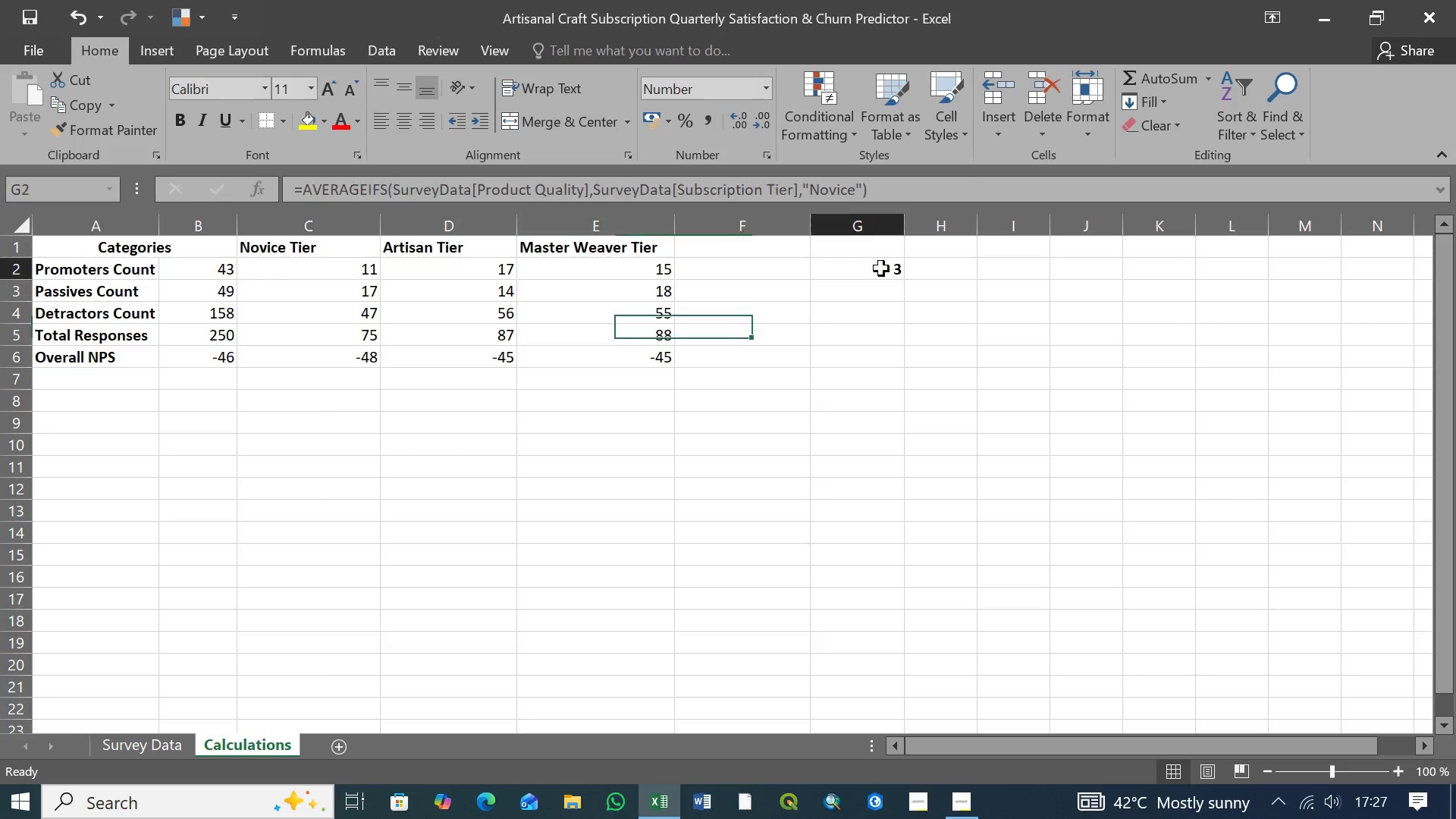 
left_click([881, 268])
 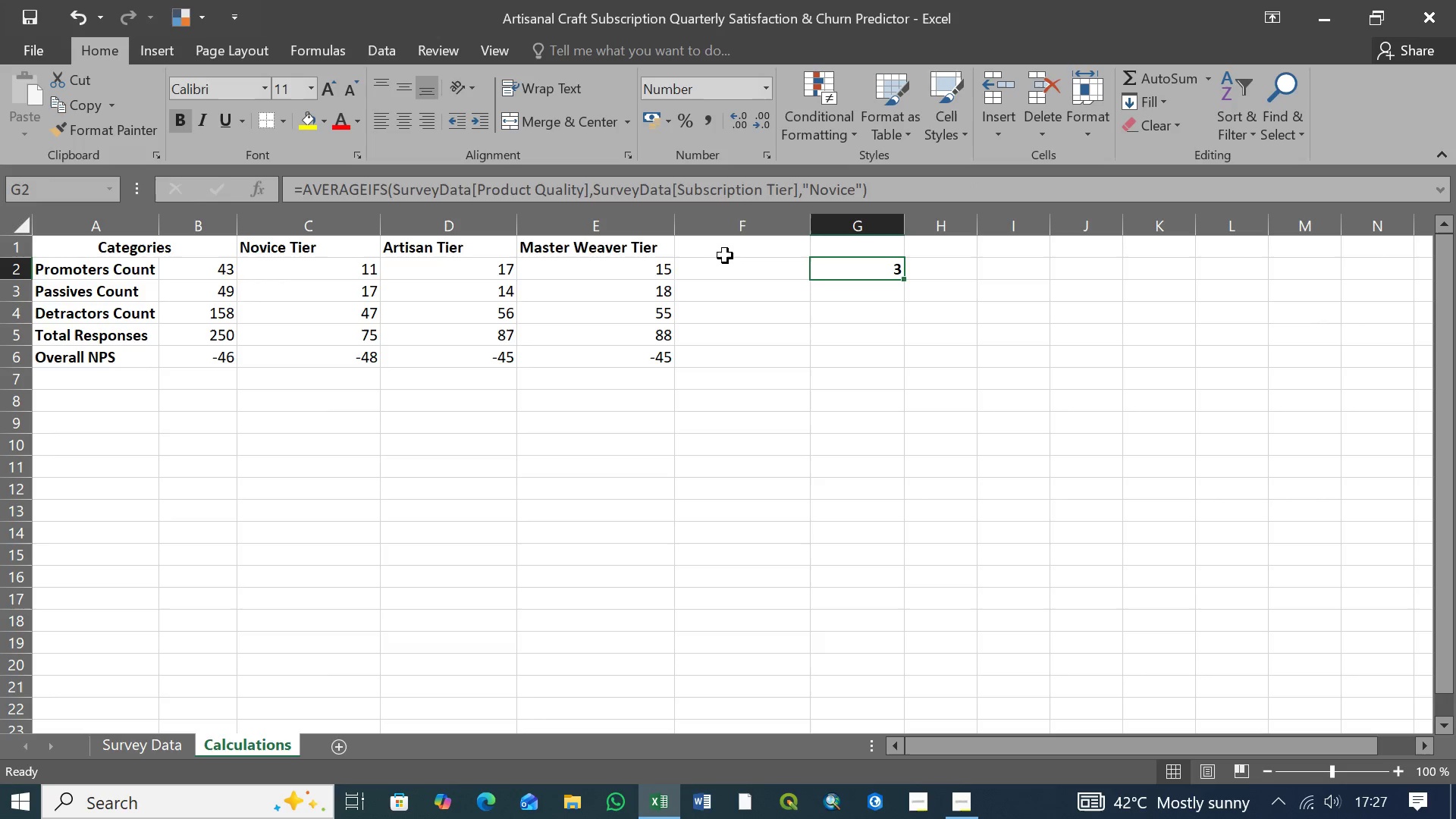 
left_click([735, 249])
 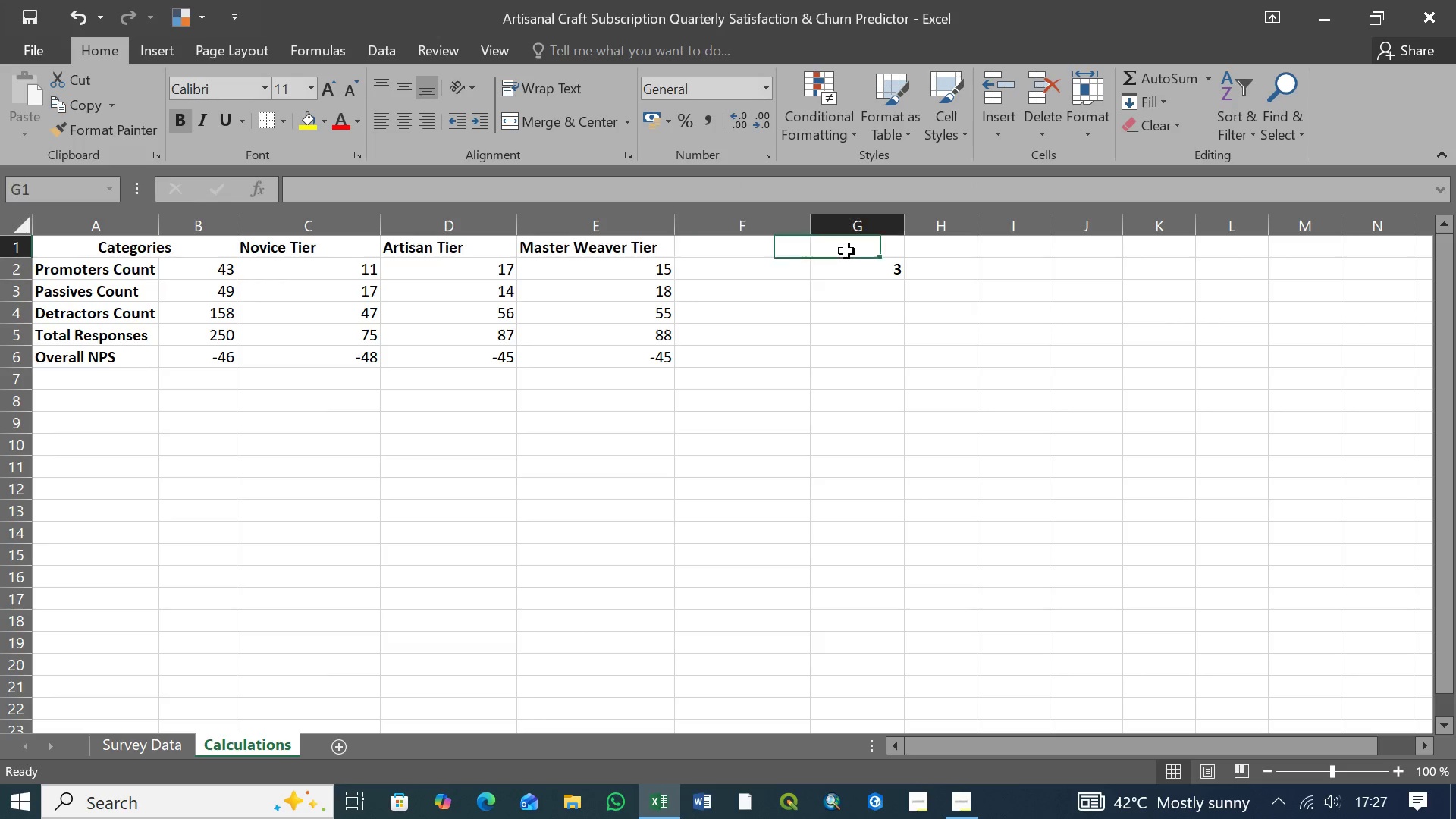 
double_click([846, 251])
 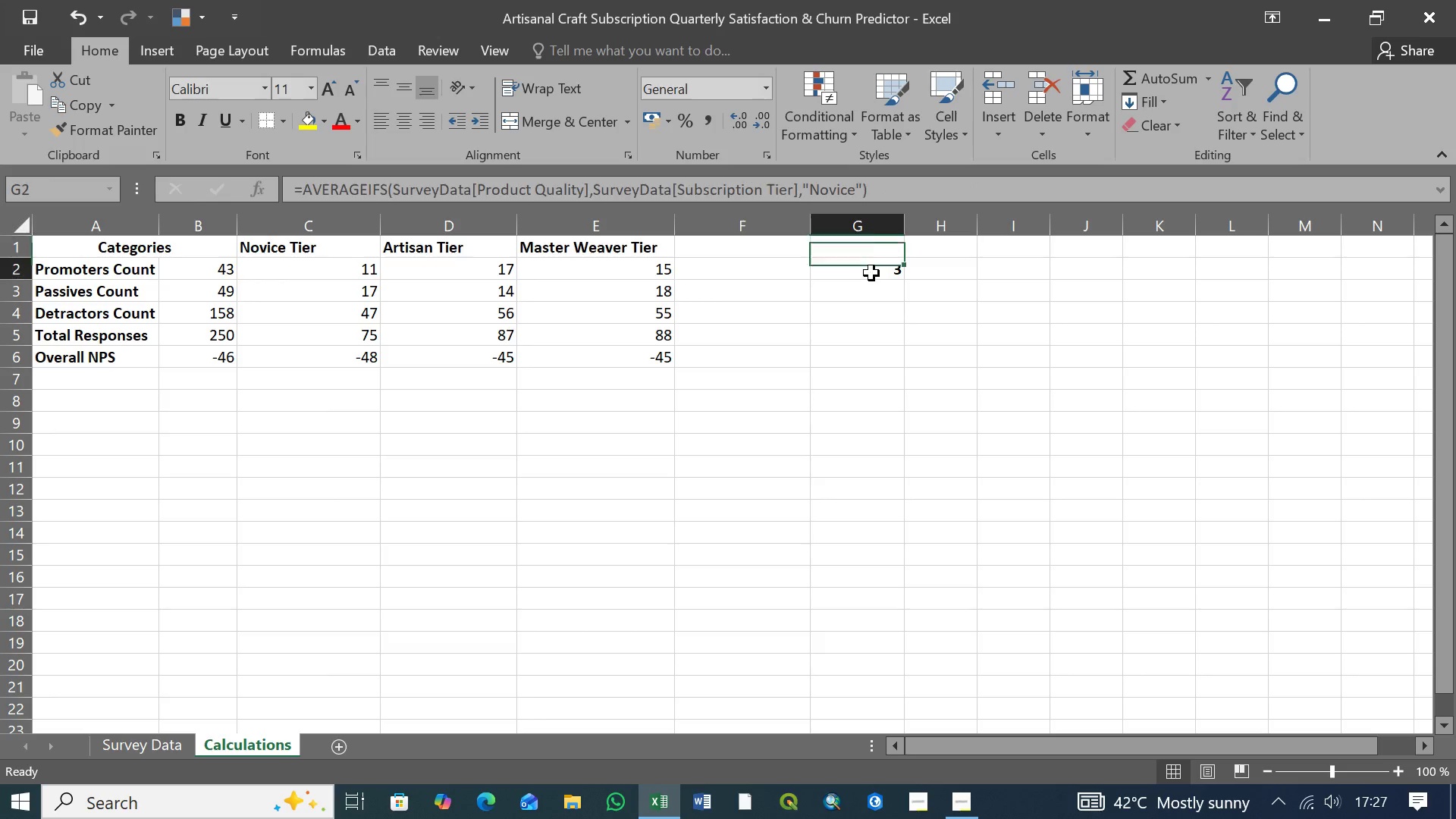 
left_click([871, 273])
 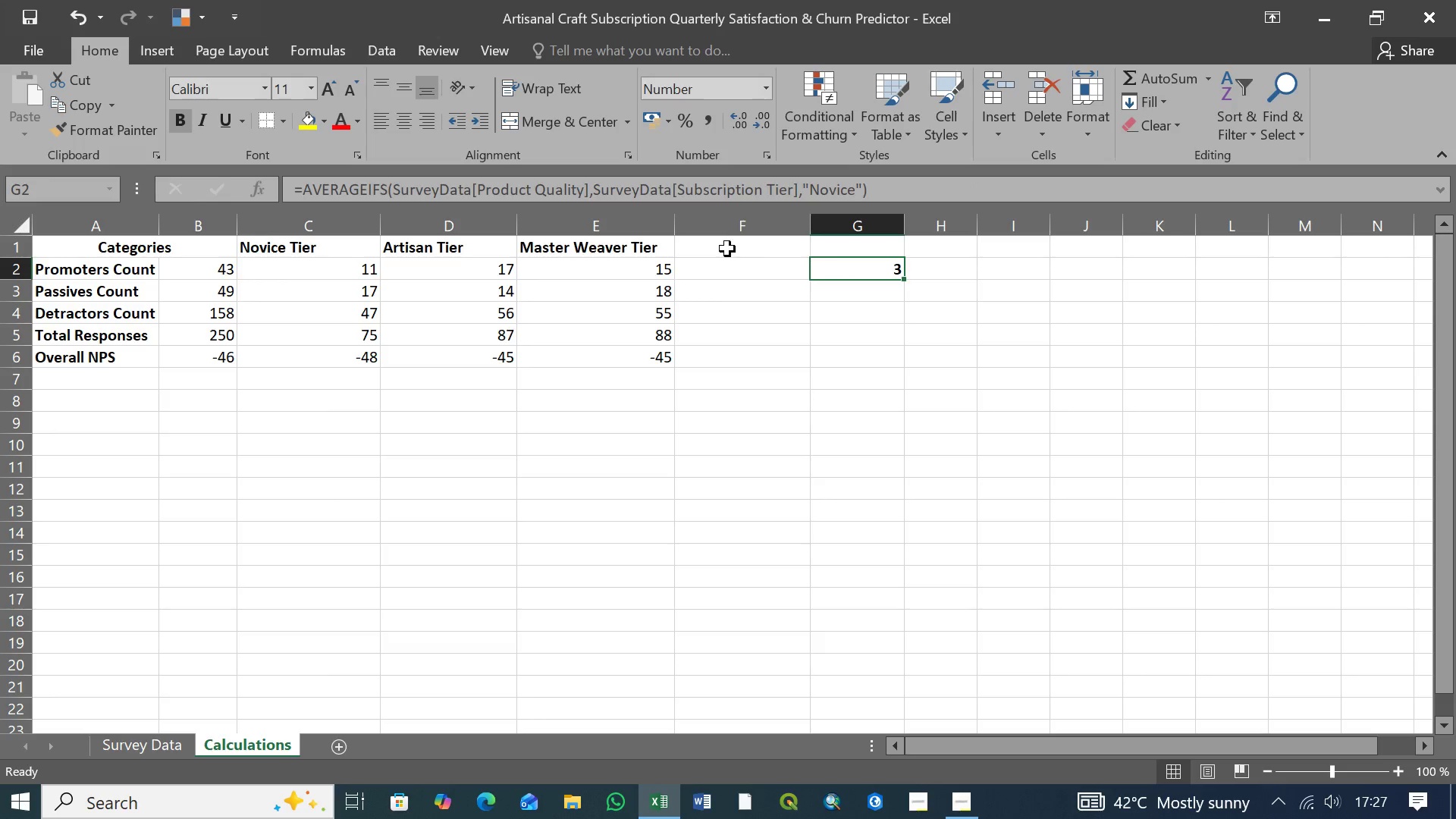 
left_click([747, 243])
 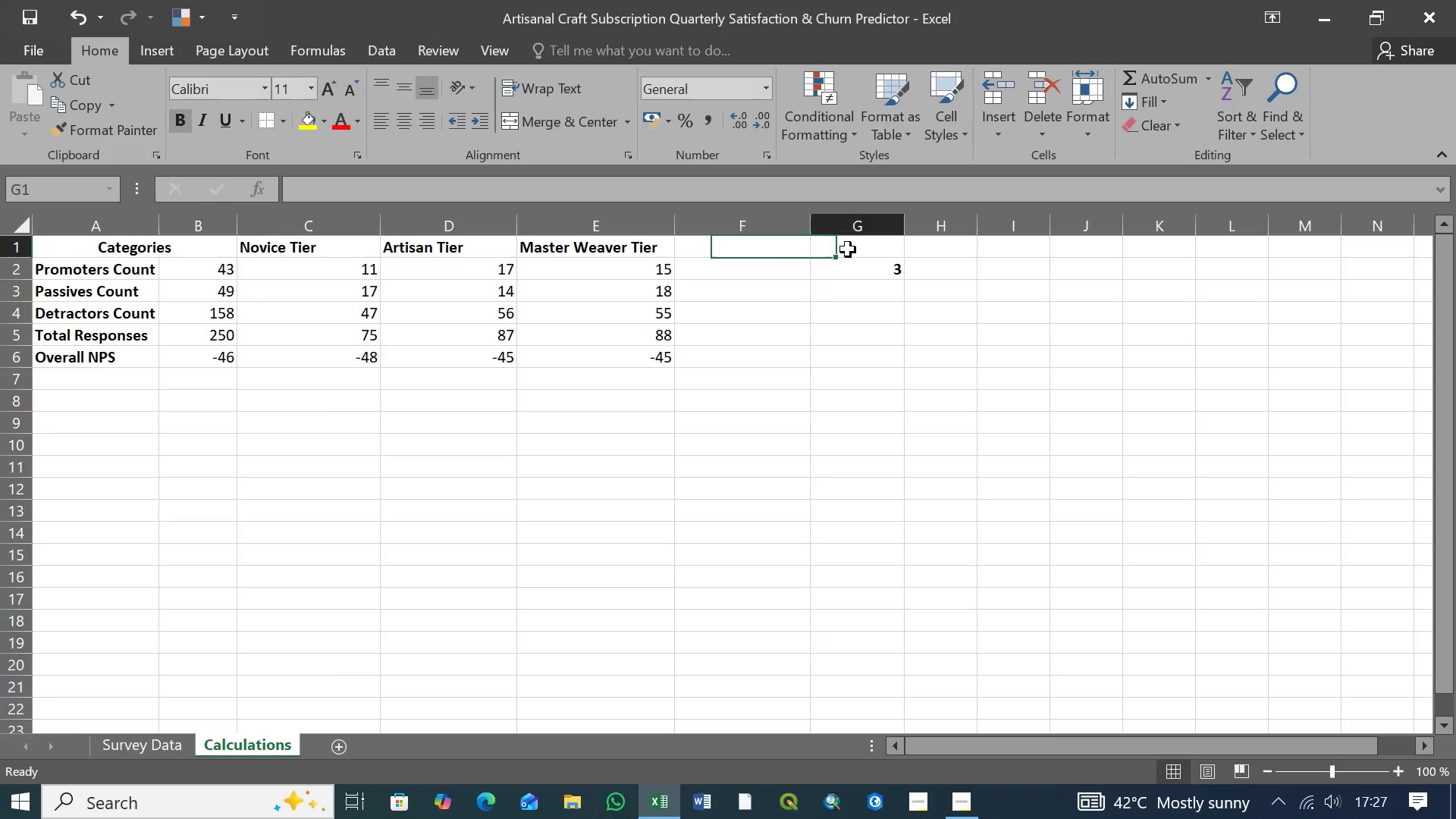 
left_click([848, 249])
 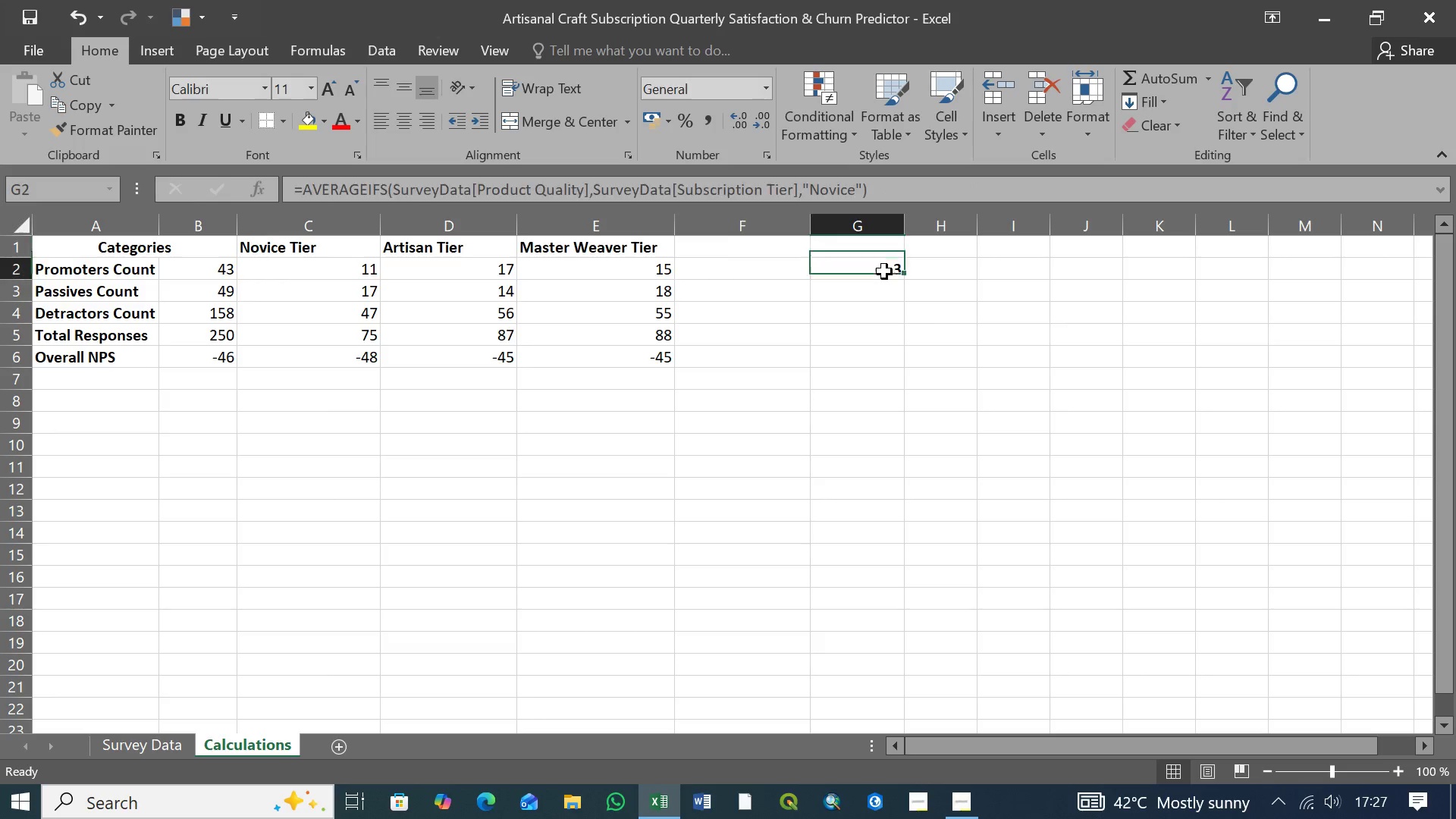 
double_click([884, 271])
 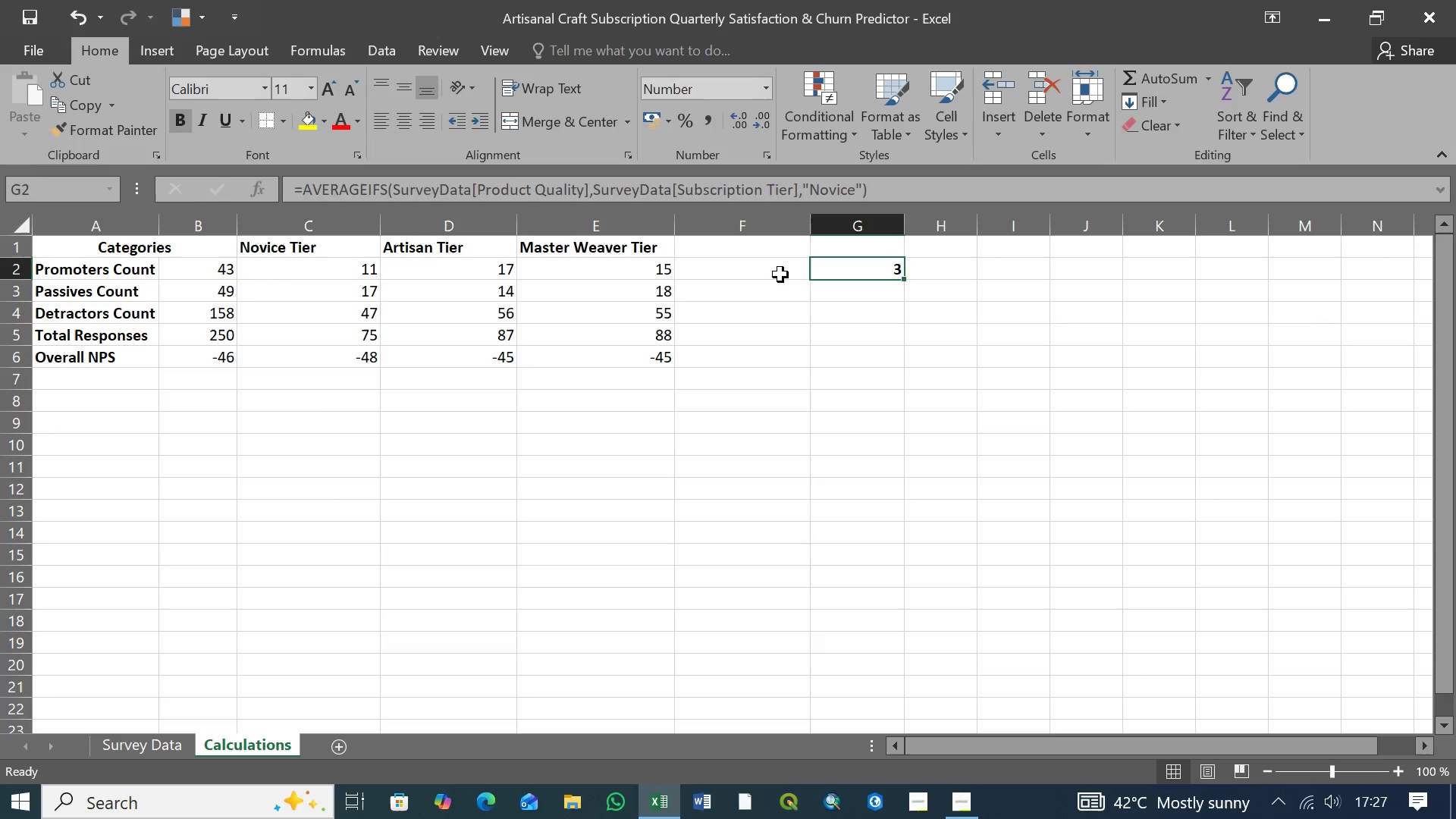 
left_click([780, 275])
 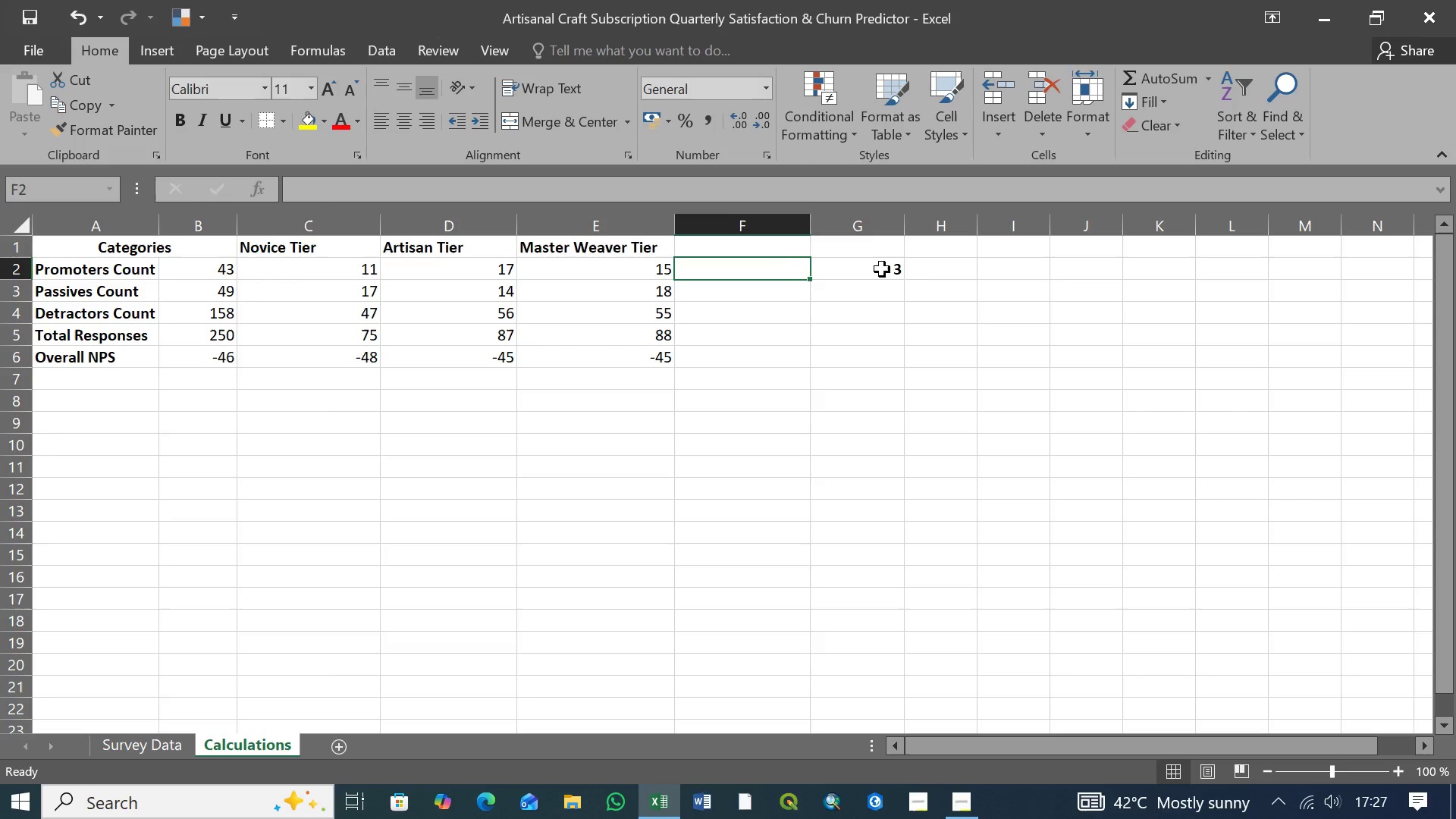 
left_click([882, 269])
 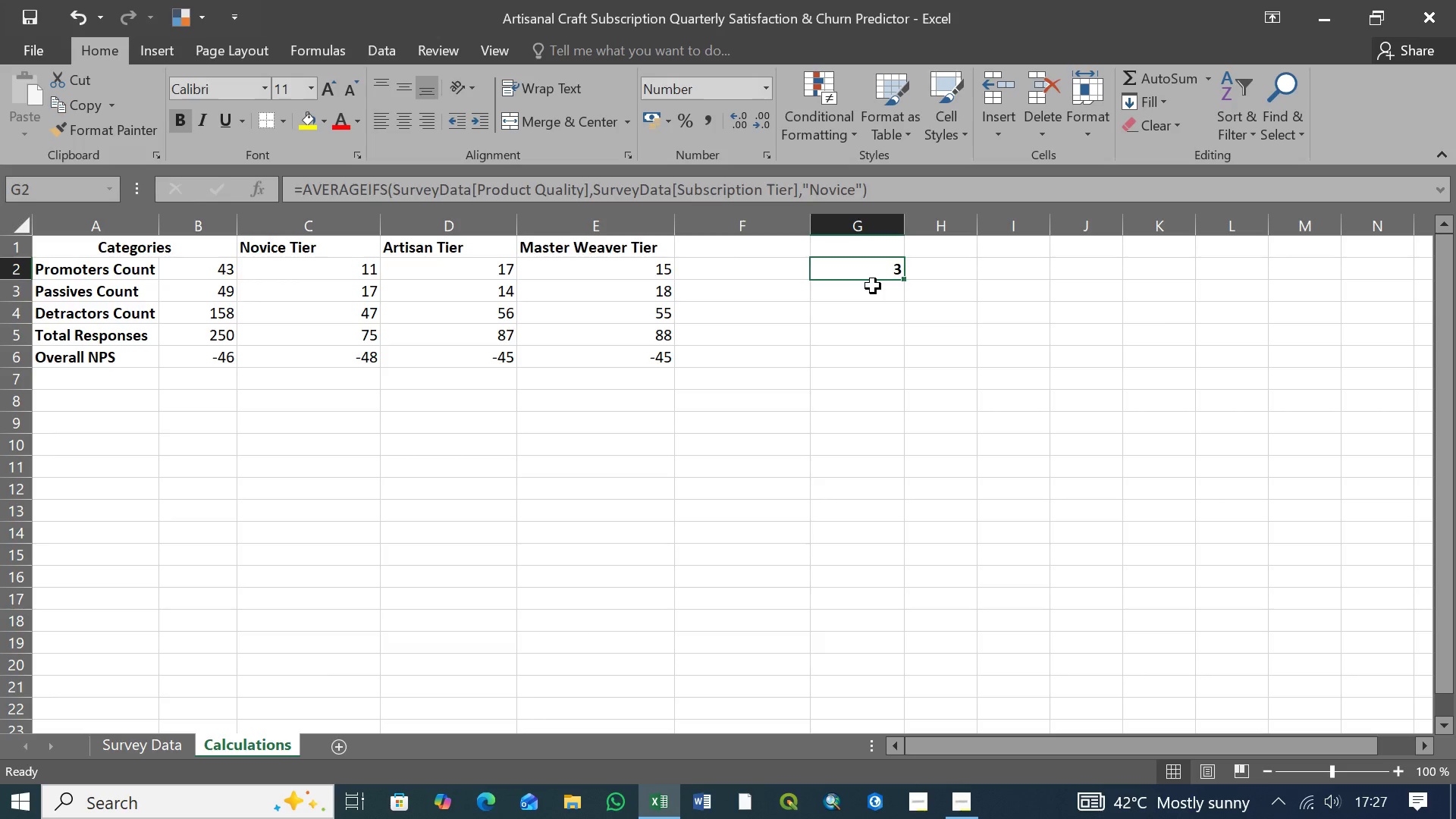 
left_click([873, 286])
 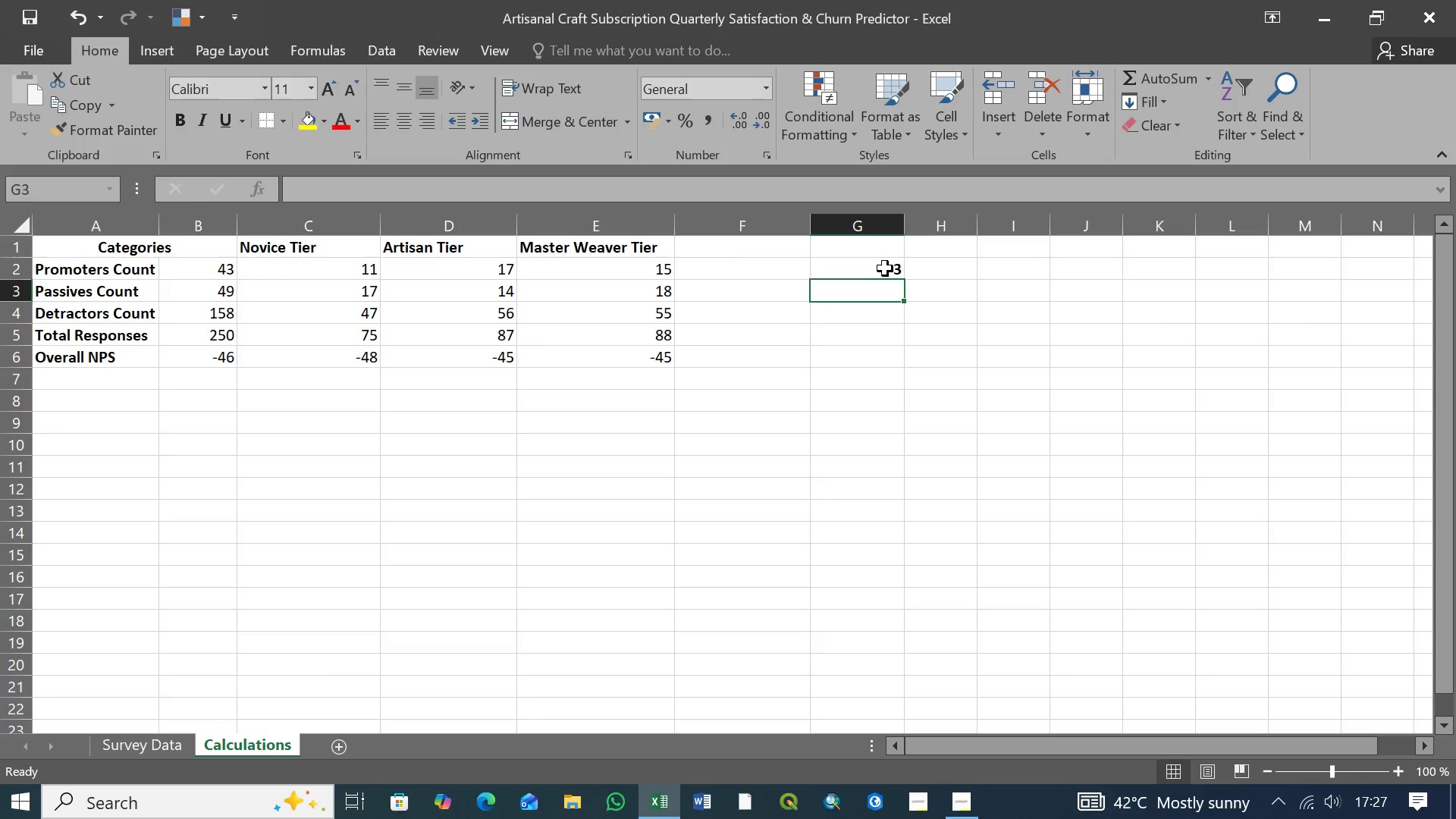 
double_click([885, 268])
 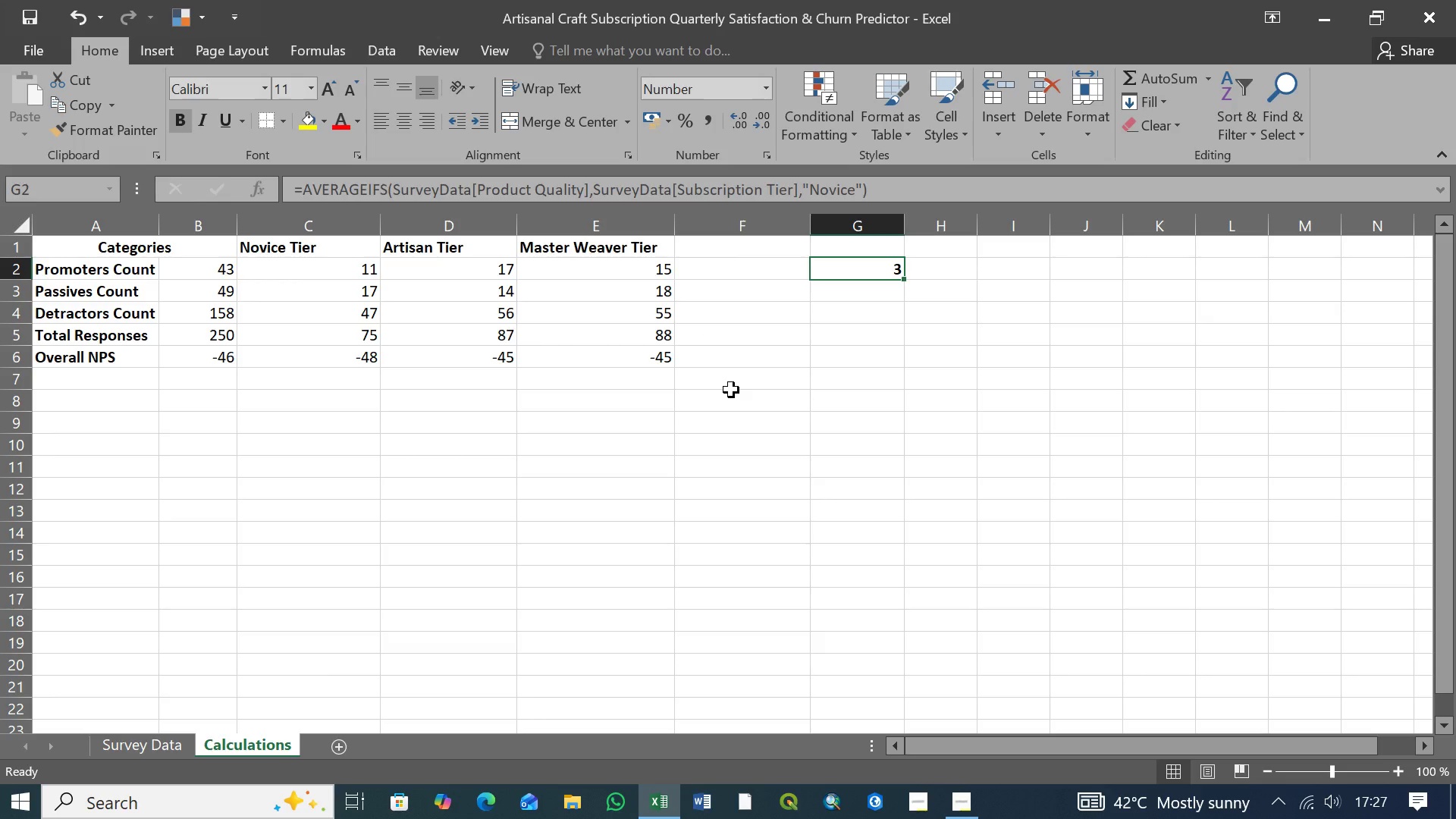 
wait(8.88)
 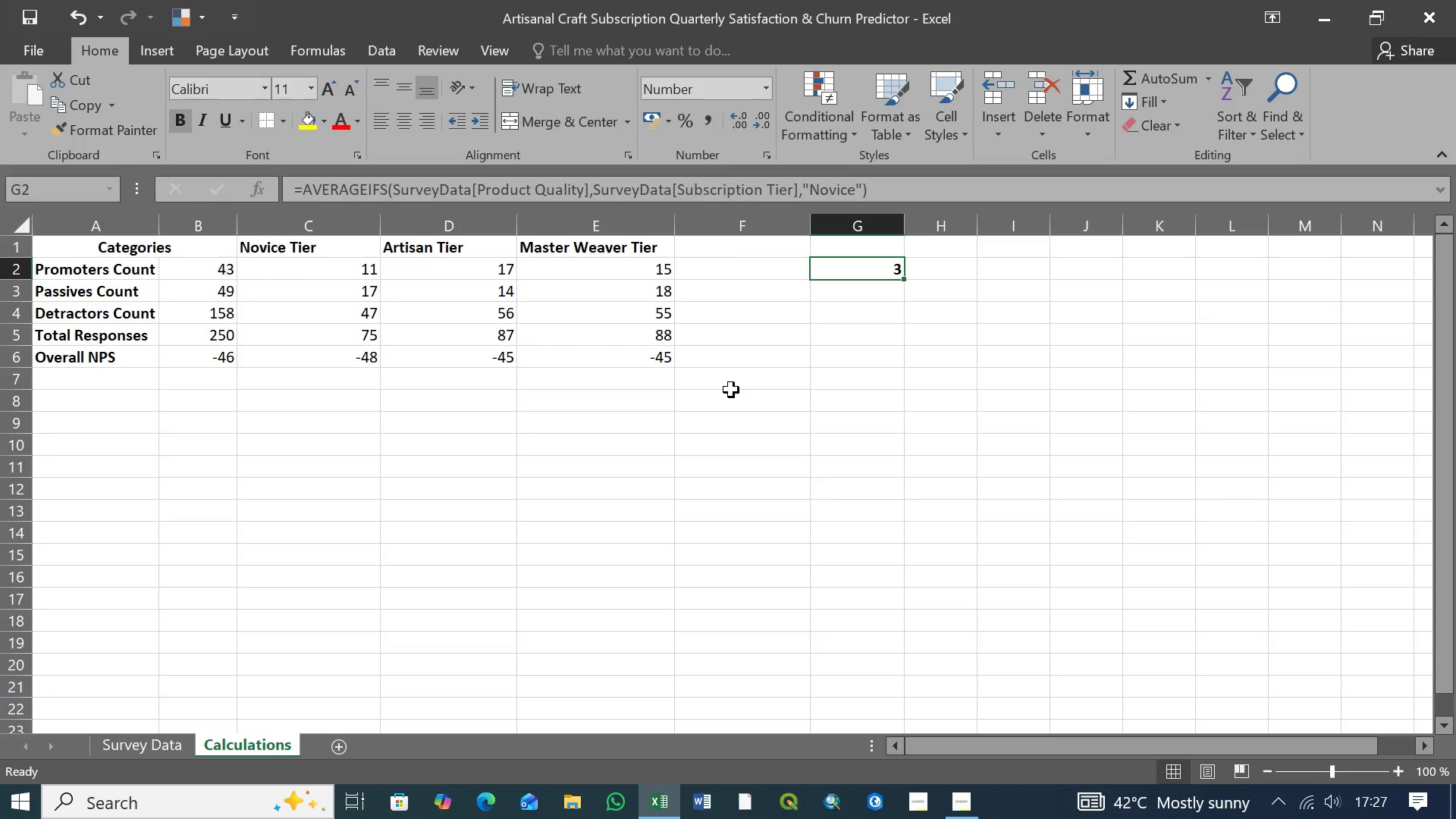 
left_click([931, 271])
 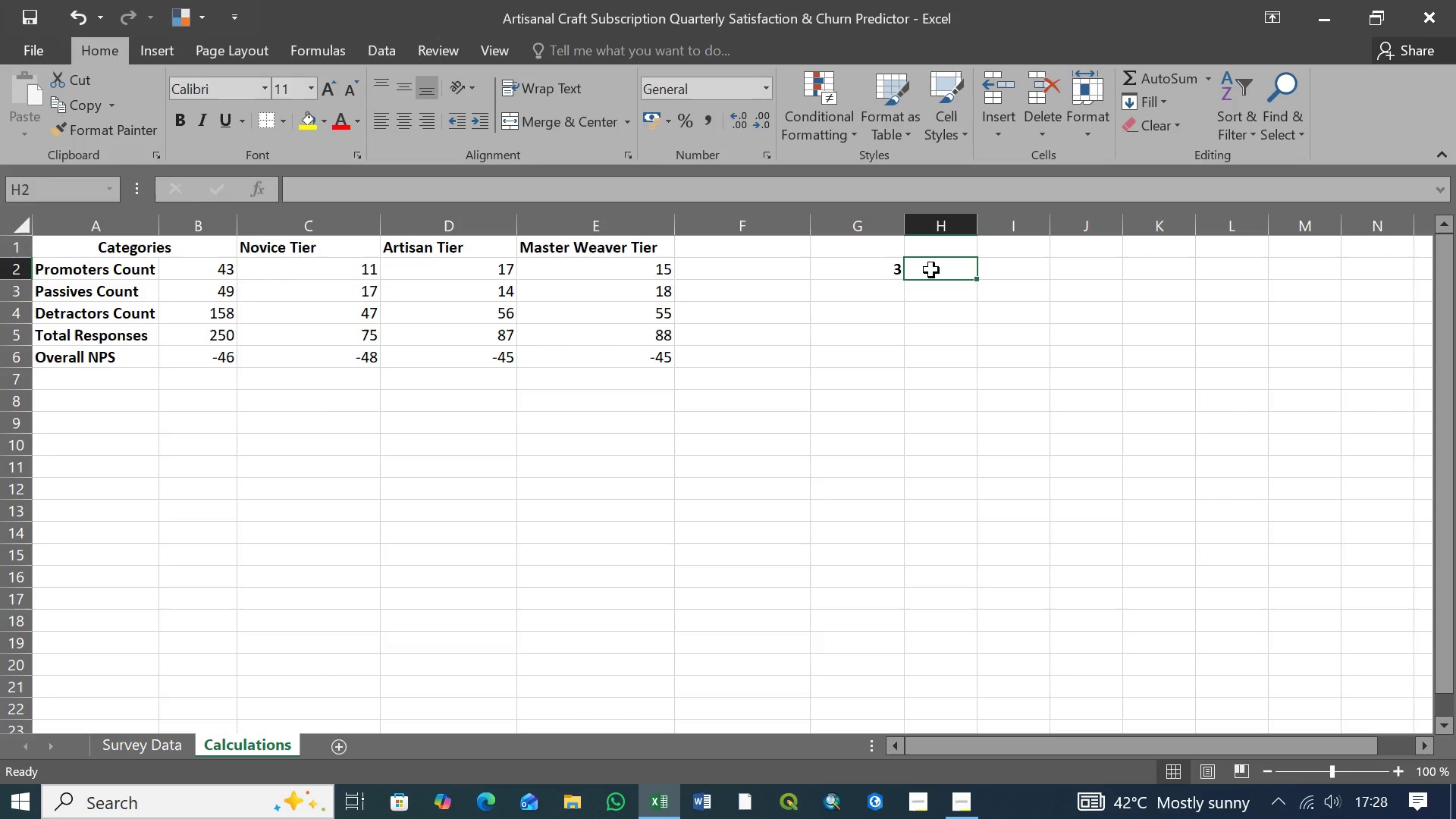 
wait(19.55)
 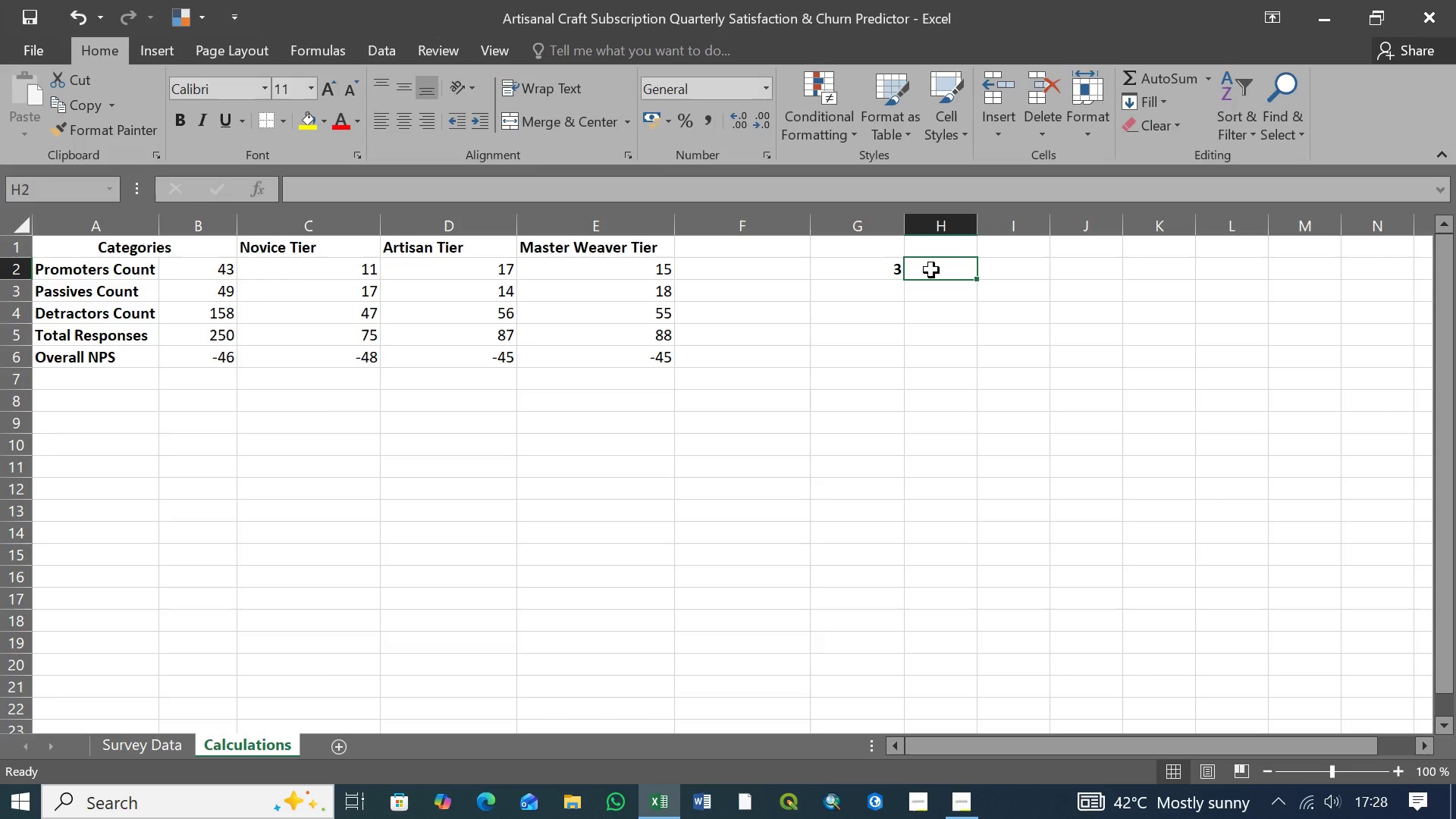 
left_click([964, 813])